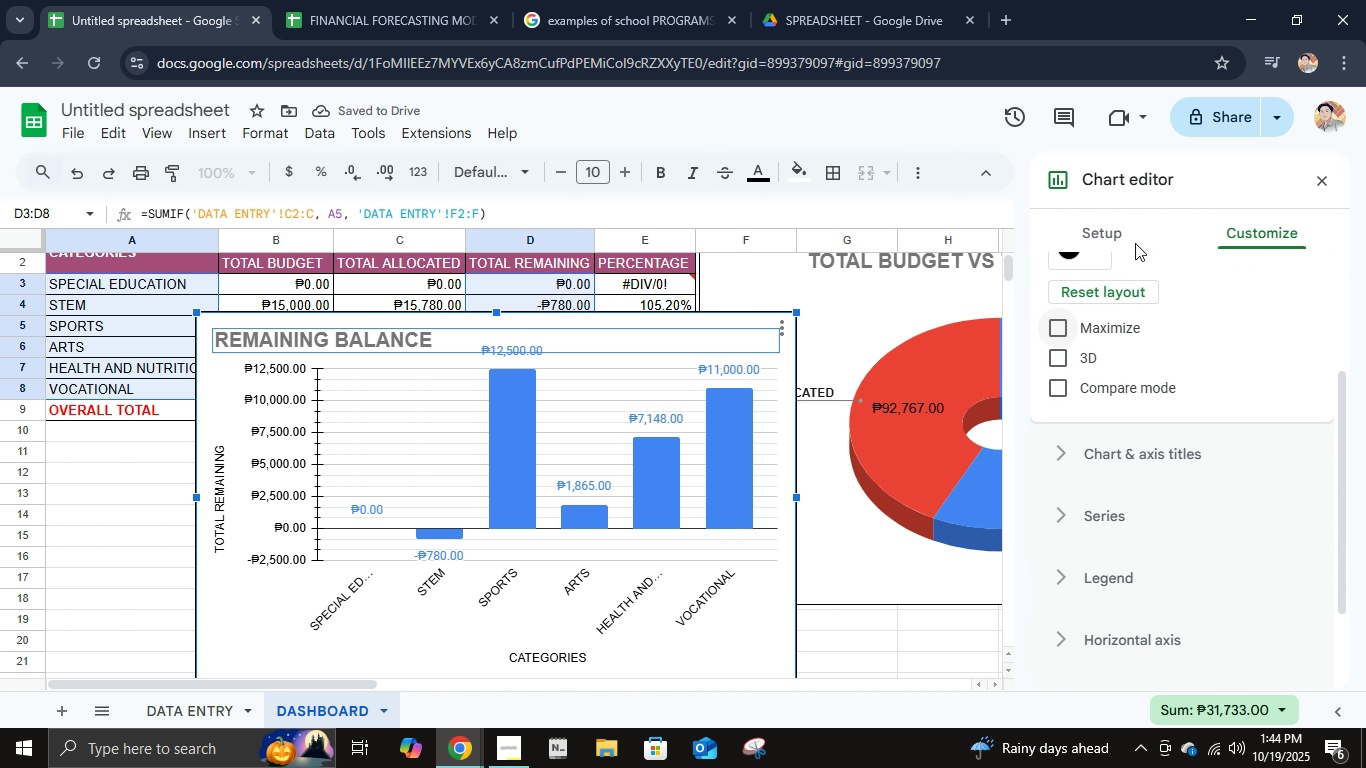 
left_click([1135, 241])
 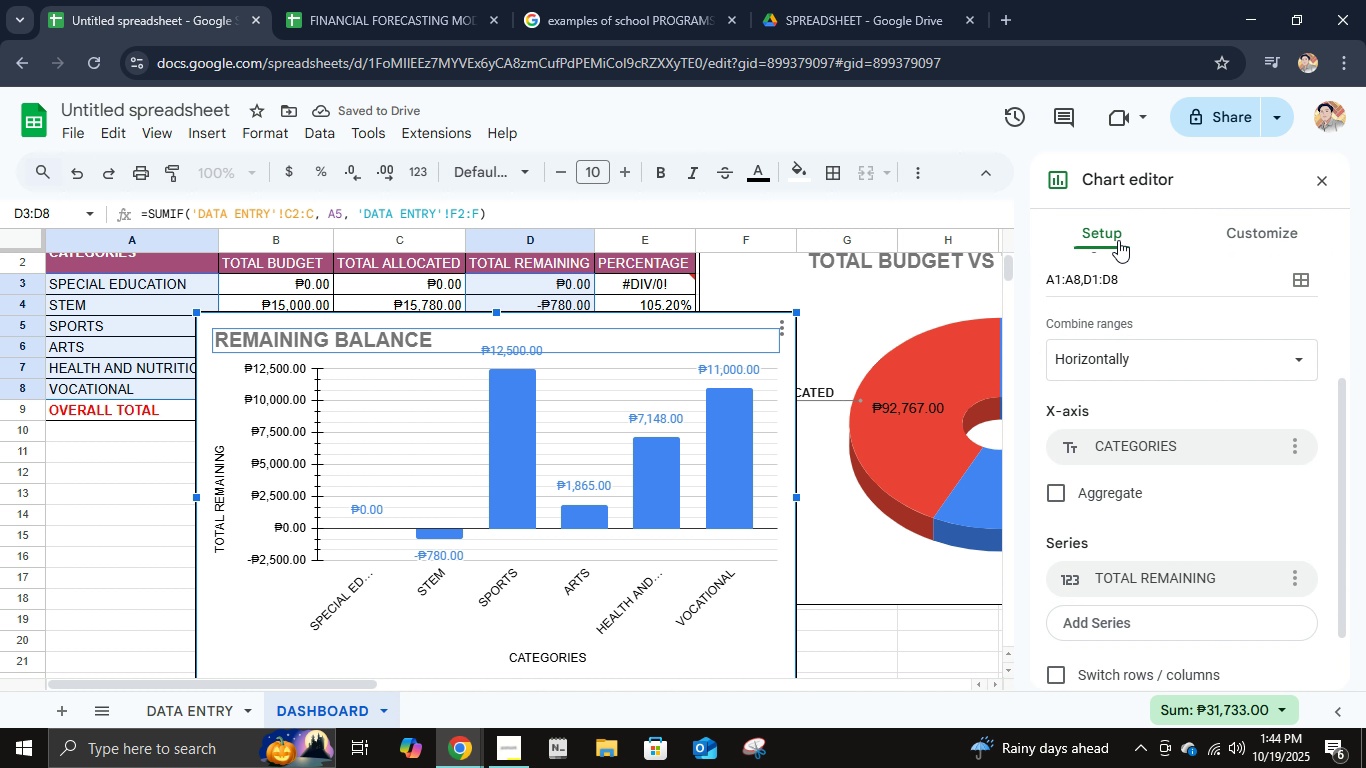 
left_click([1118, 240])
 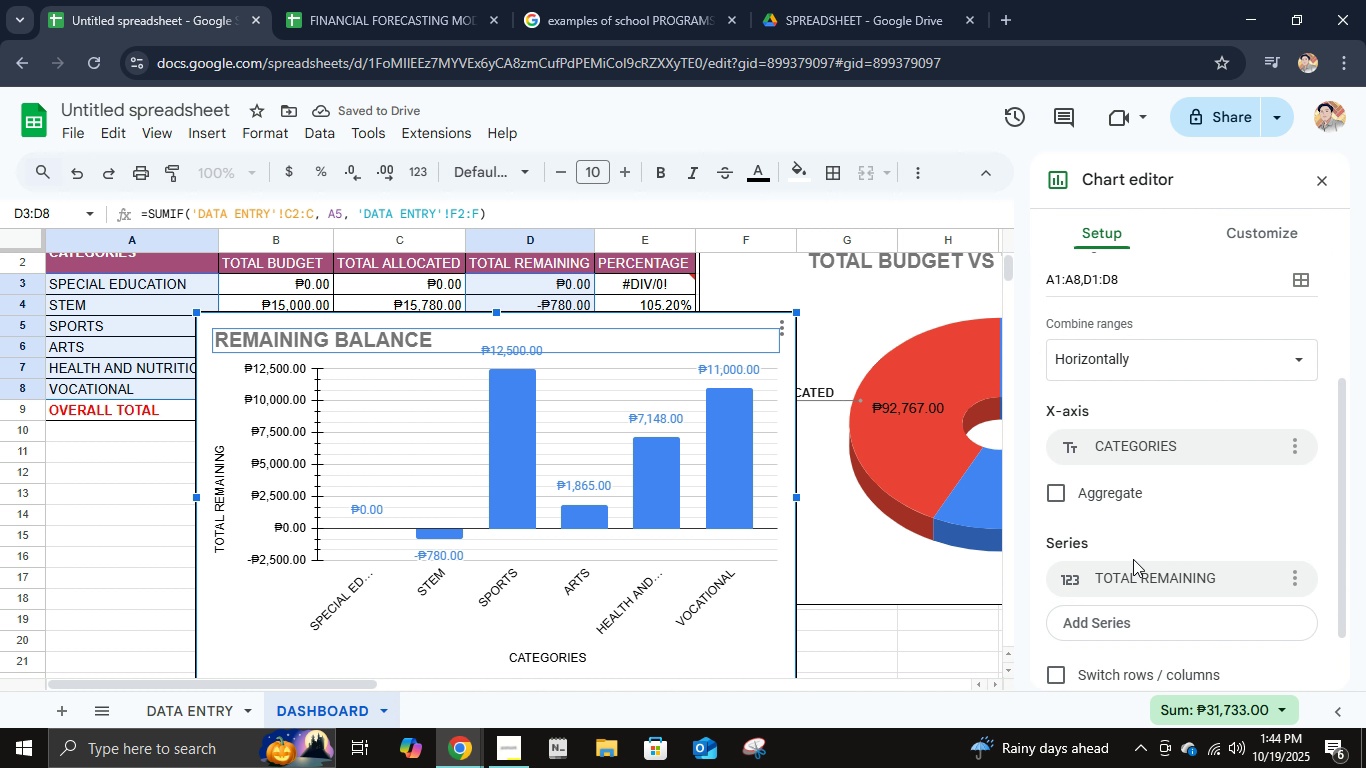 
scroll: coordinate [1133, 556], scroll_direction: down, amount: 5.0
 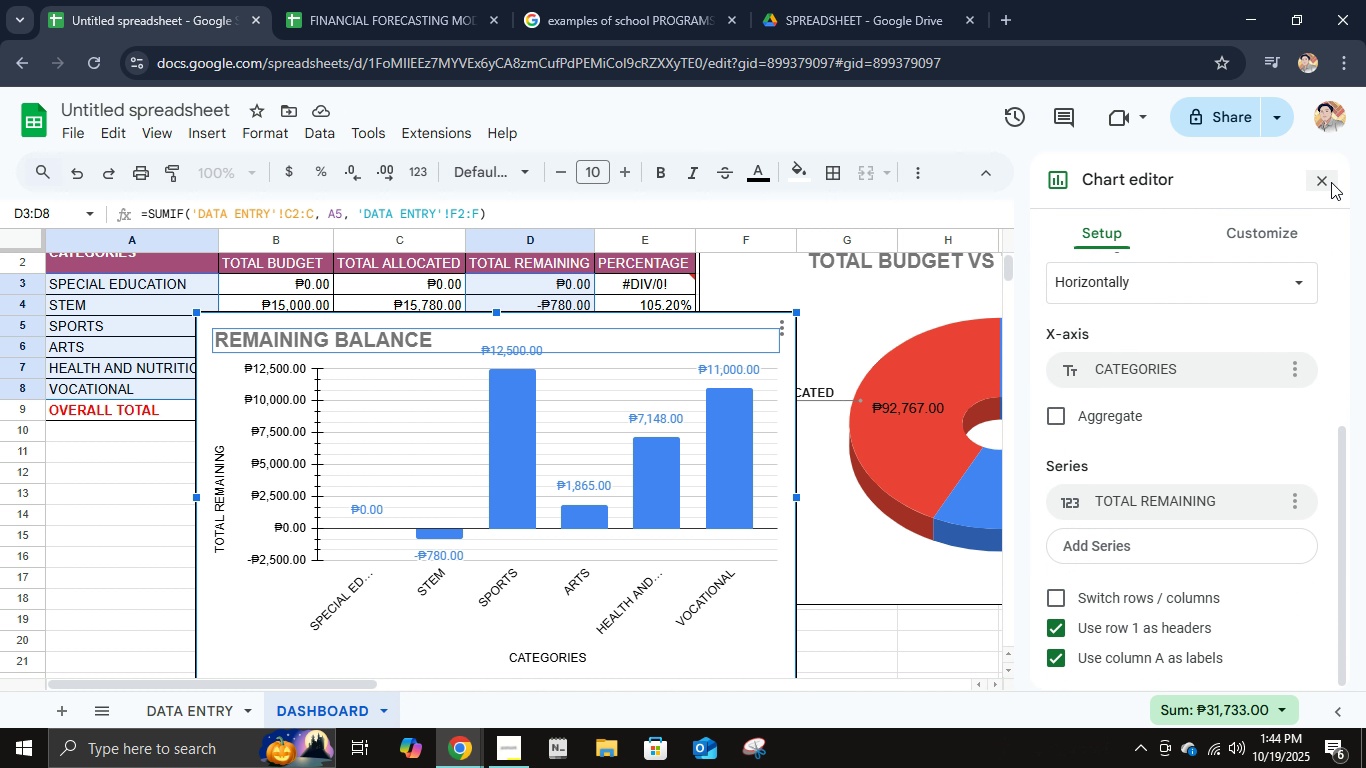 
left_click([1331, 182])
 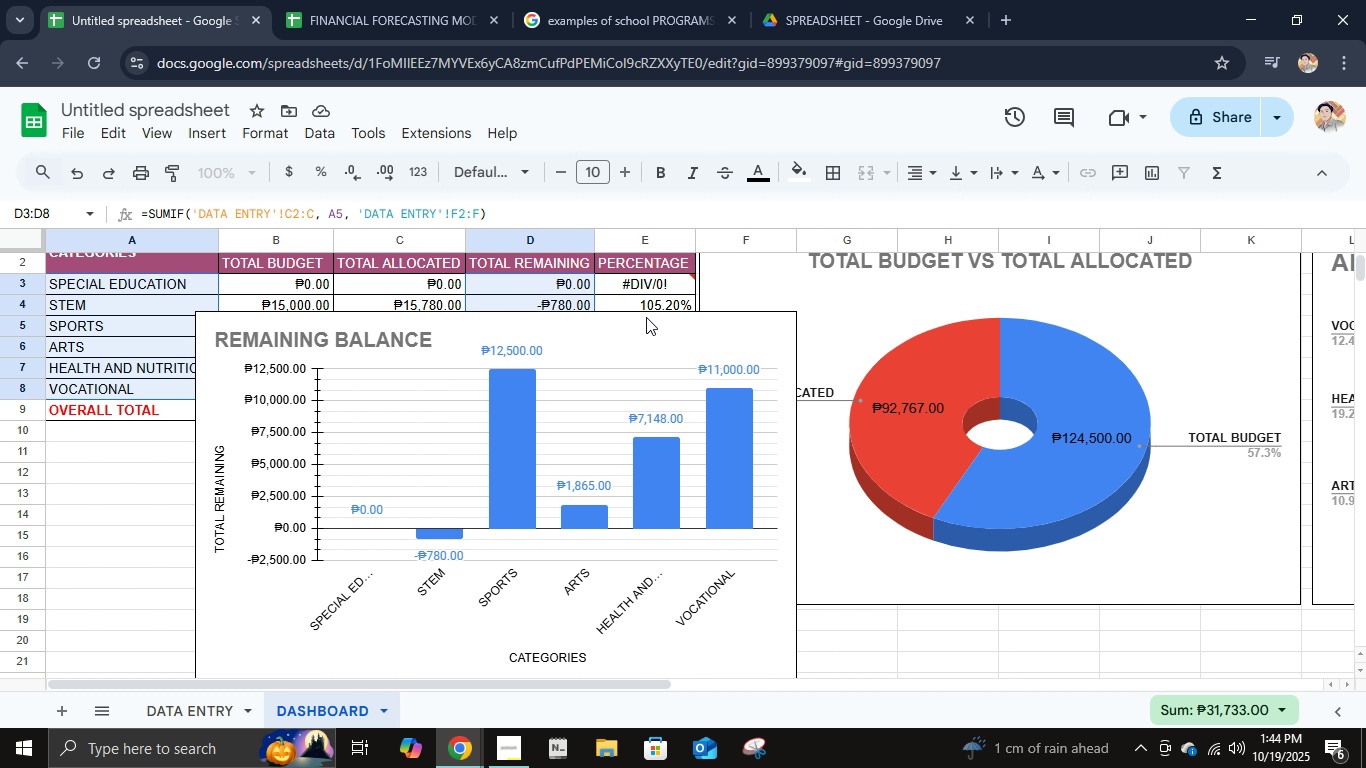 
left_click([752, 324])
 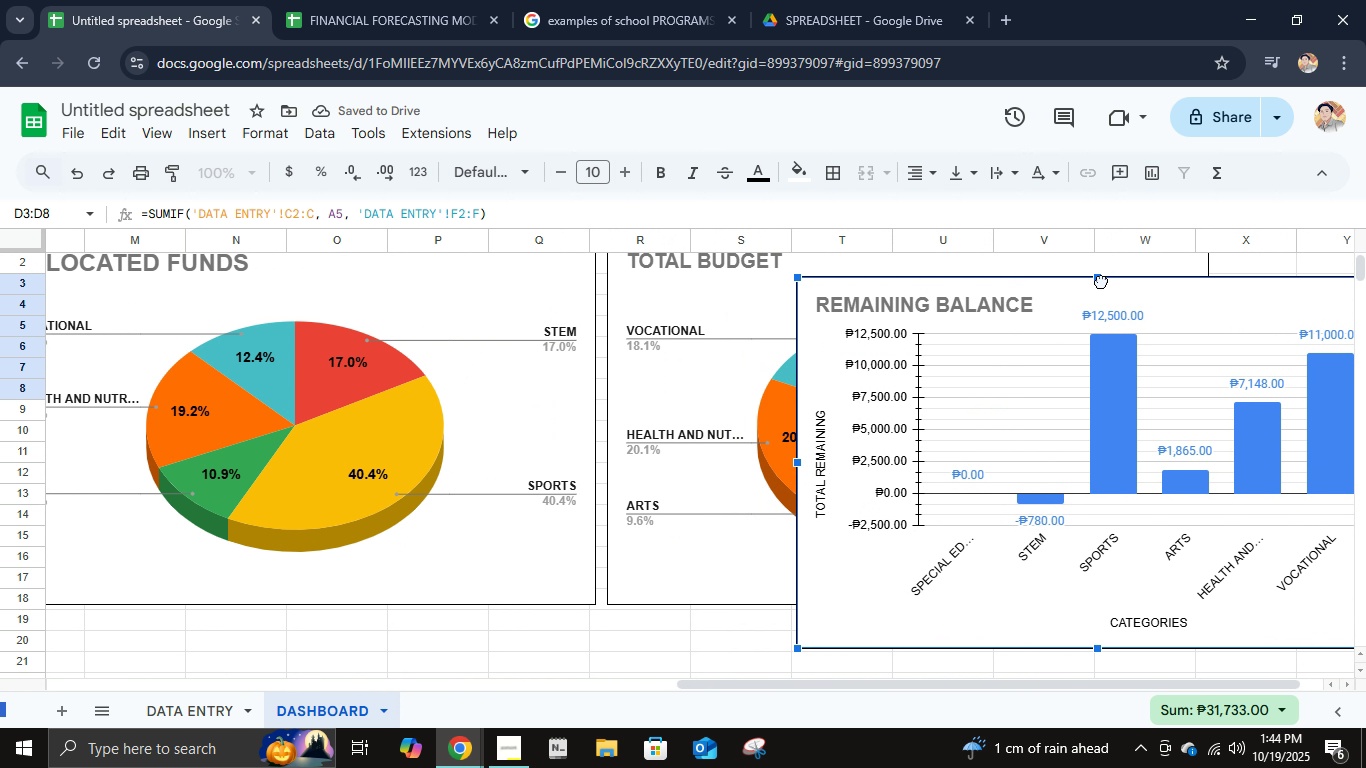 
wait(16.94)
 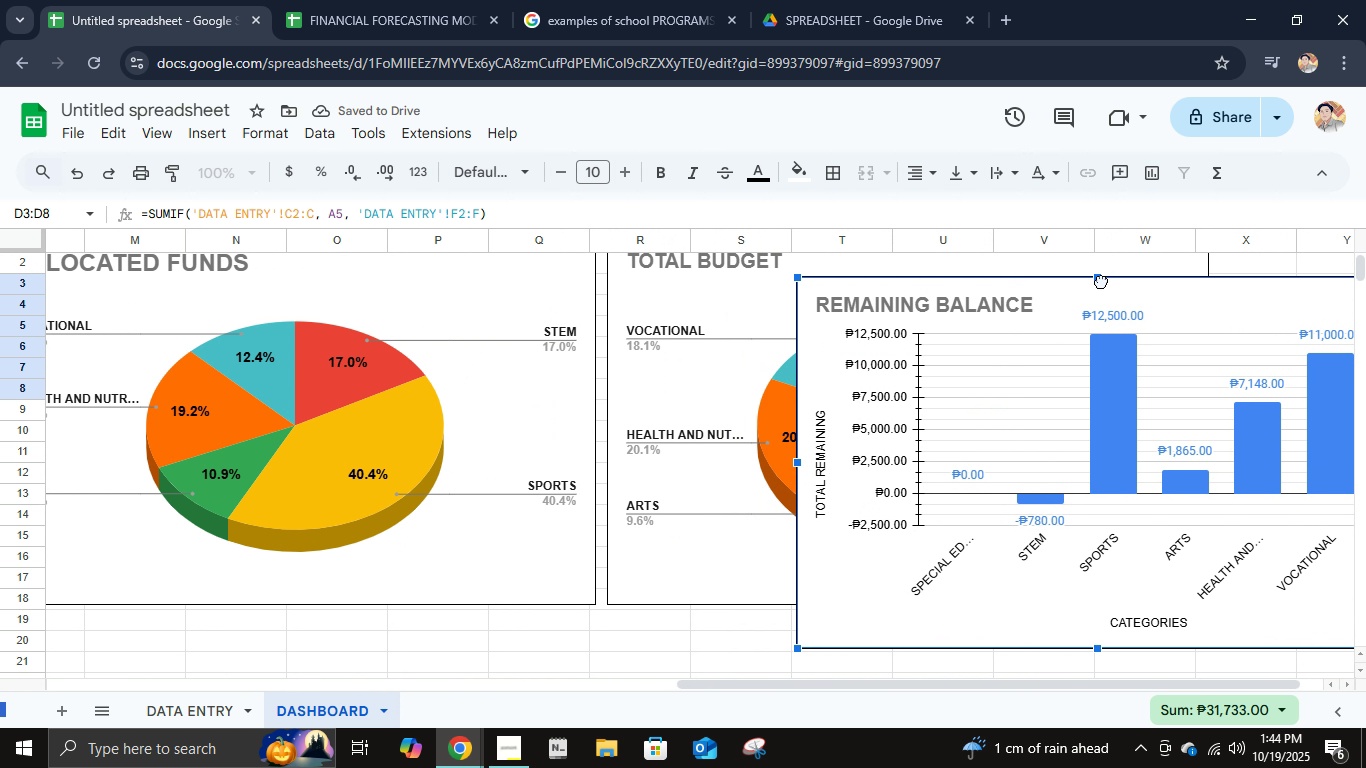 
hold_key(key=ArrowRight, duration=0.65)
 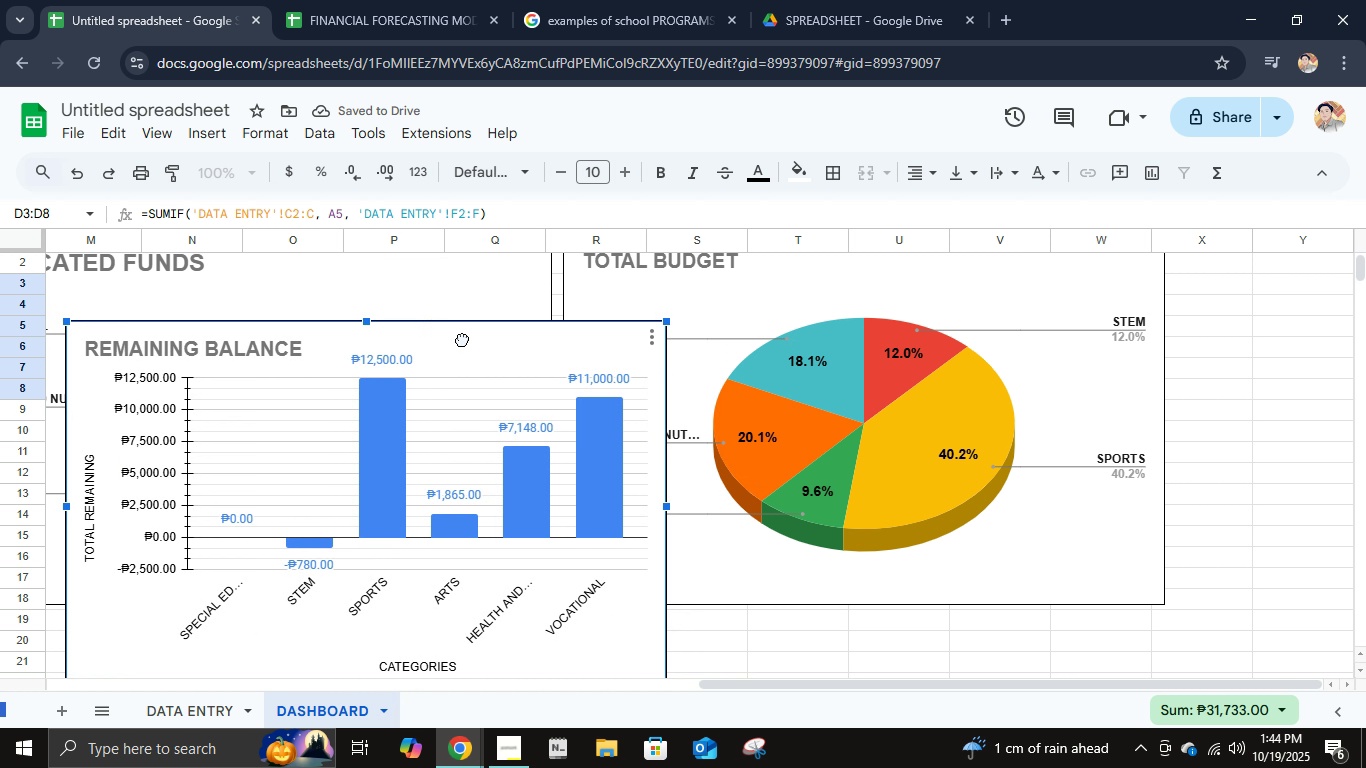 
scroll: coordinate [455, 337], scroll_direction: down, amount: 1.0
 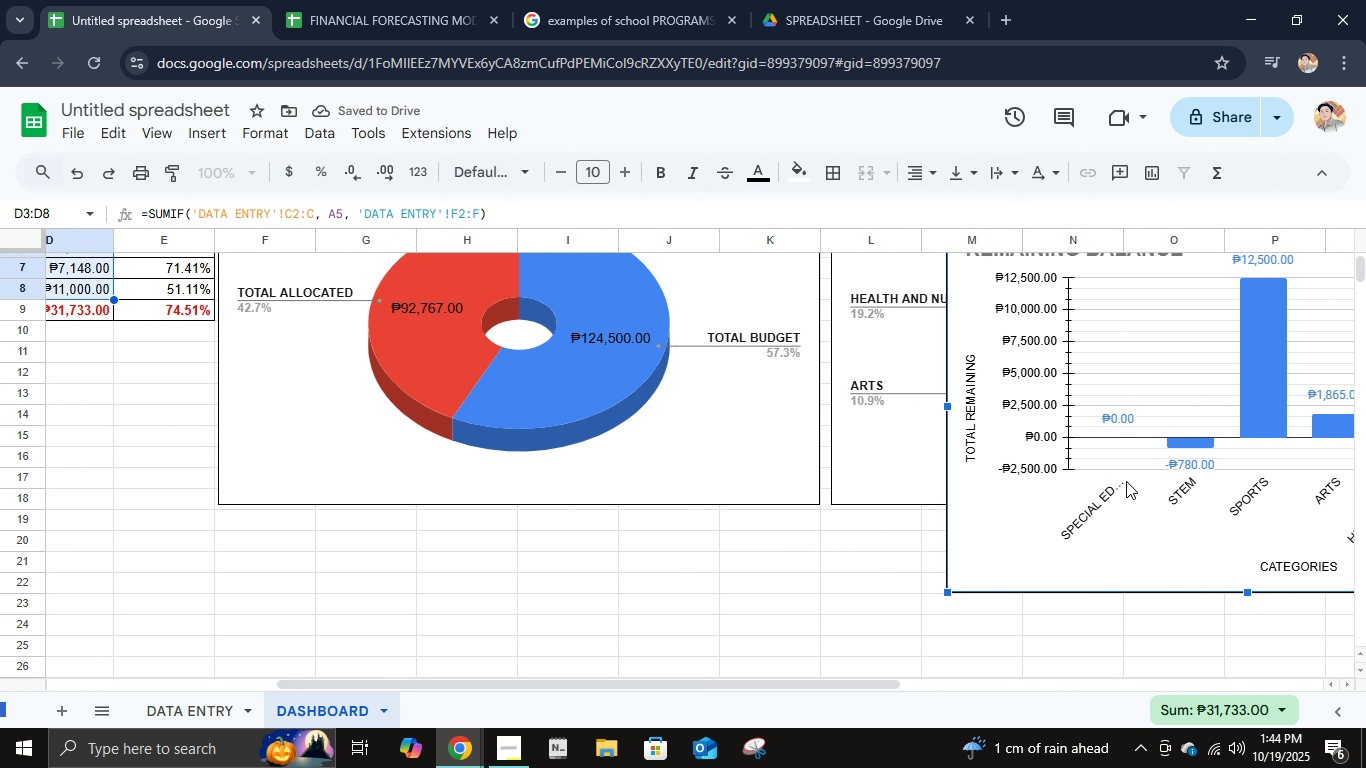 
wait(8.64)
 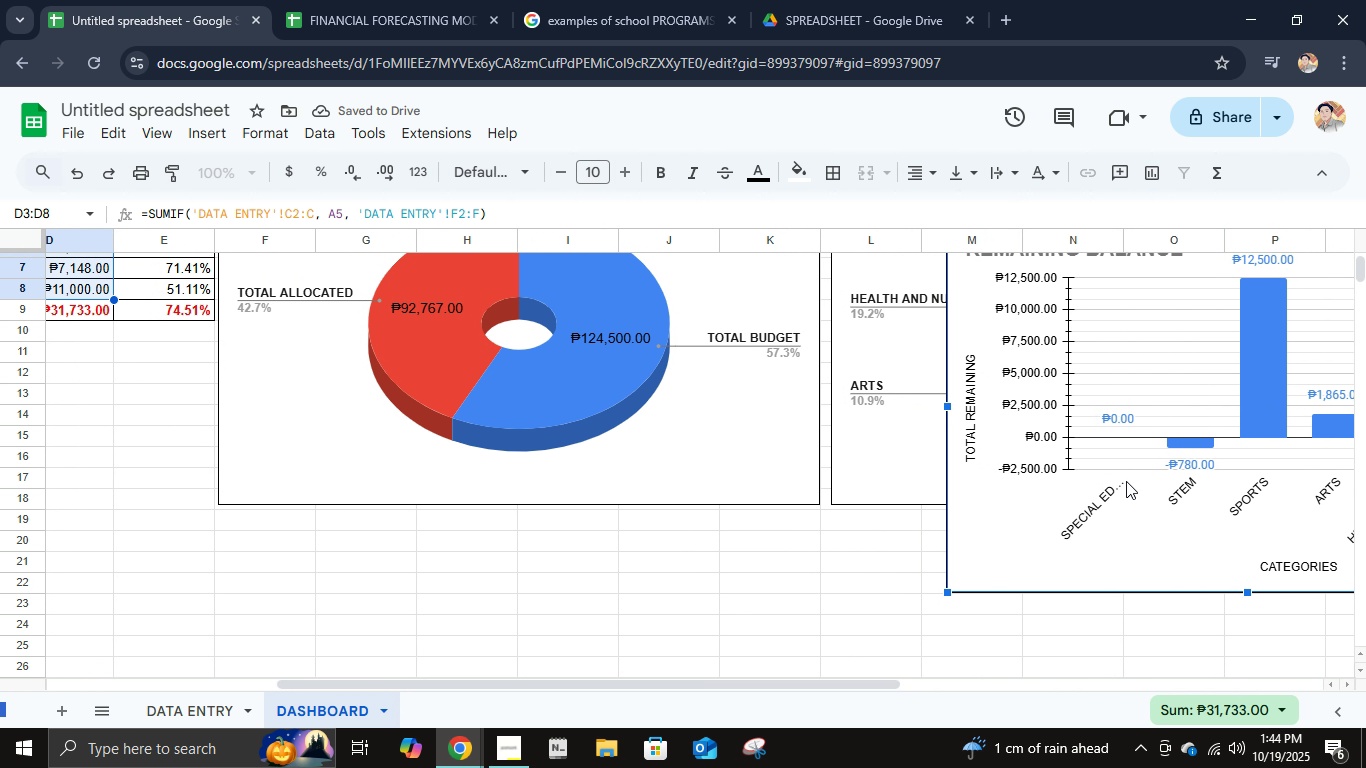 
left_click([951, 579])
 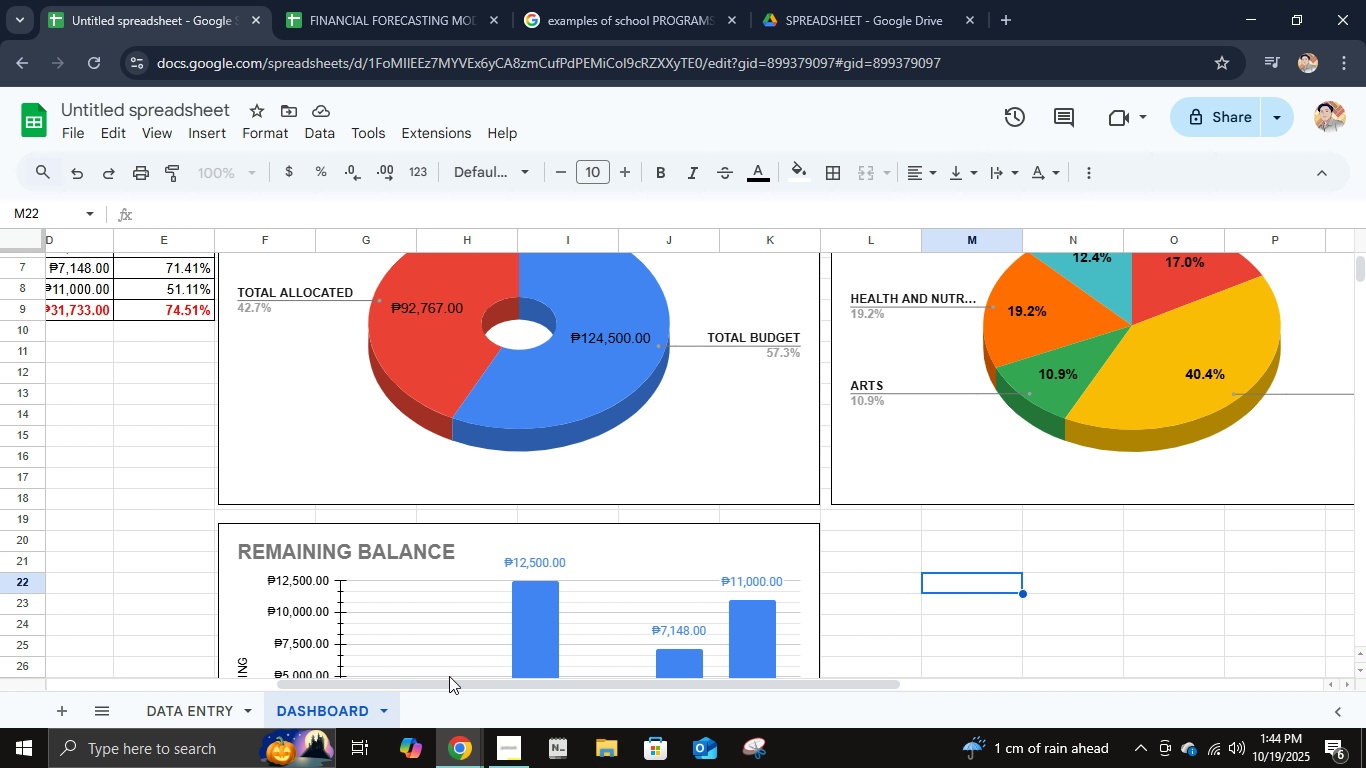 
wait(7.94)
 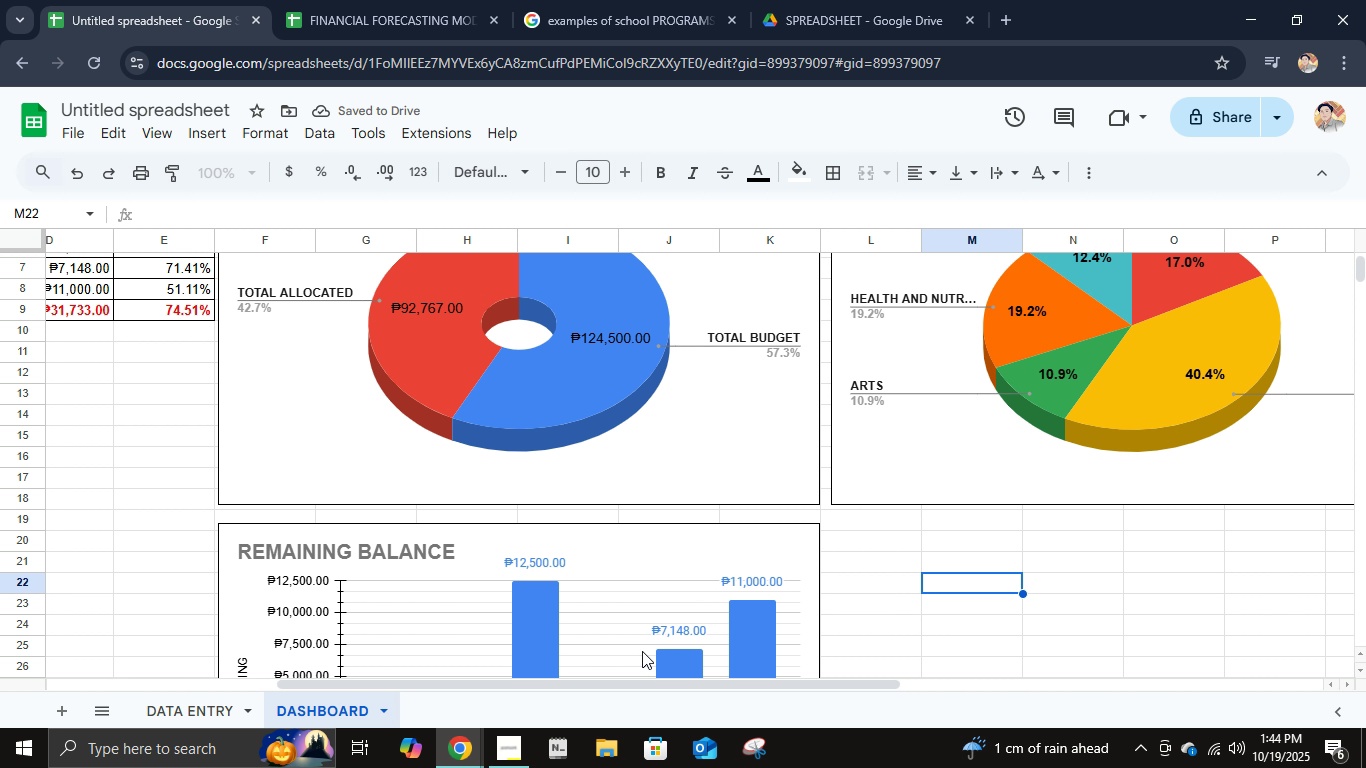 
scroll: coordinate [306, 585], scroll_direction: up, amount: 5.0
 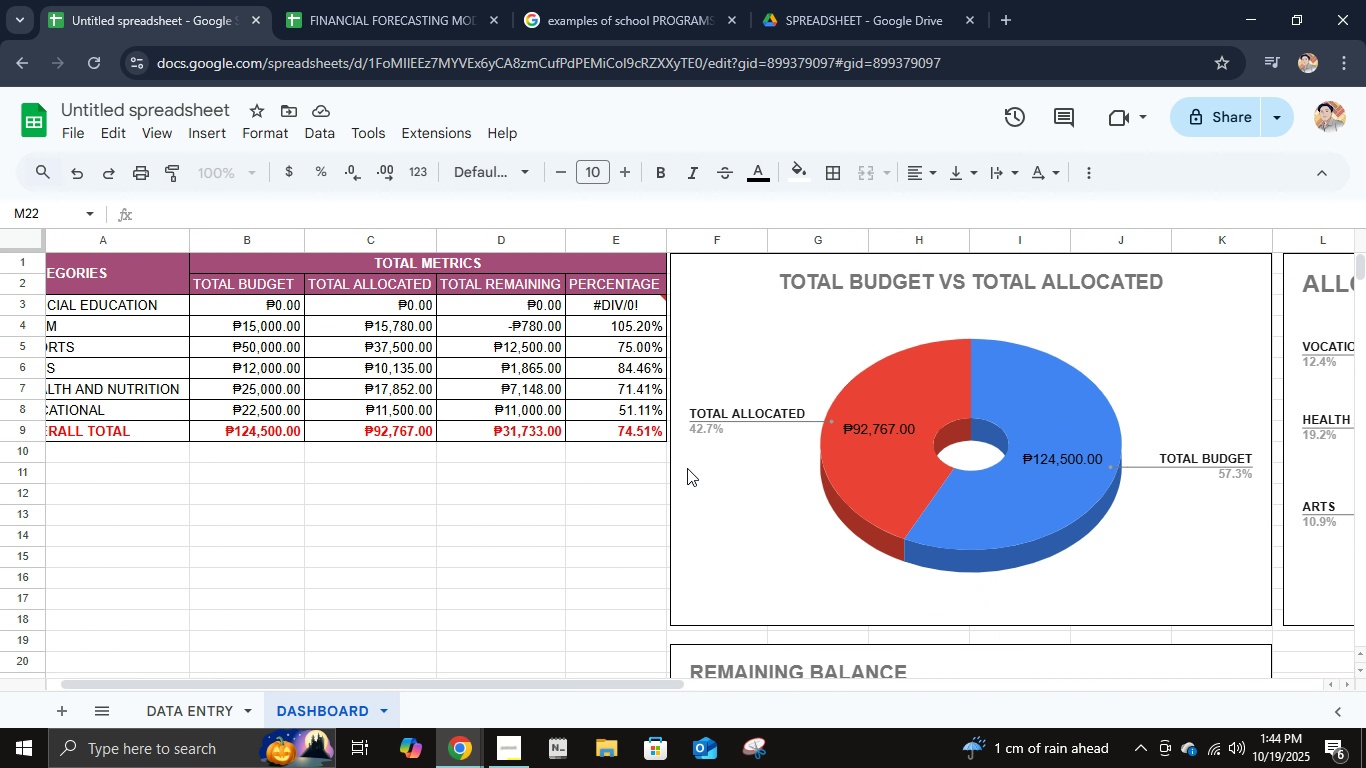 
scroll: coordinate [689, 468], scroll_direction: down, amount: 1.0
 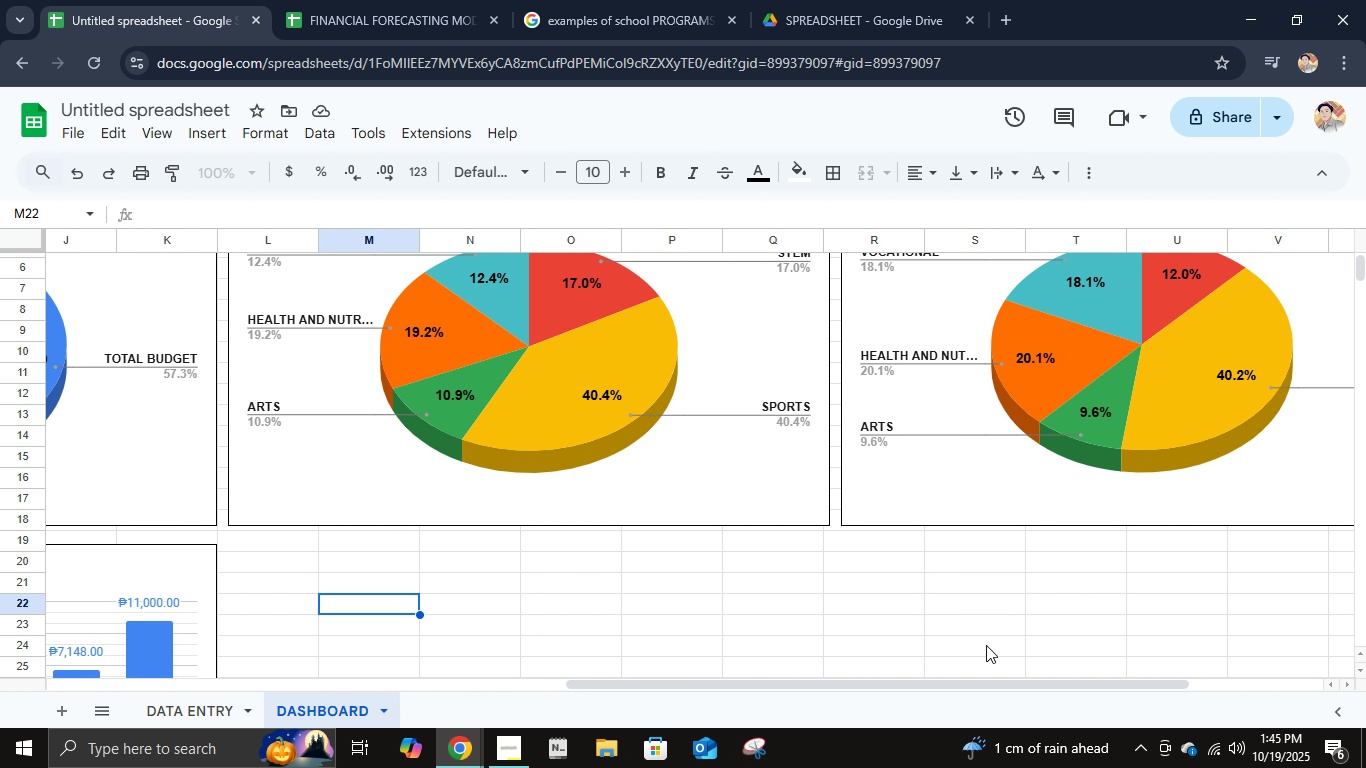 
left_click([916, 501])
 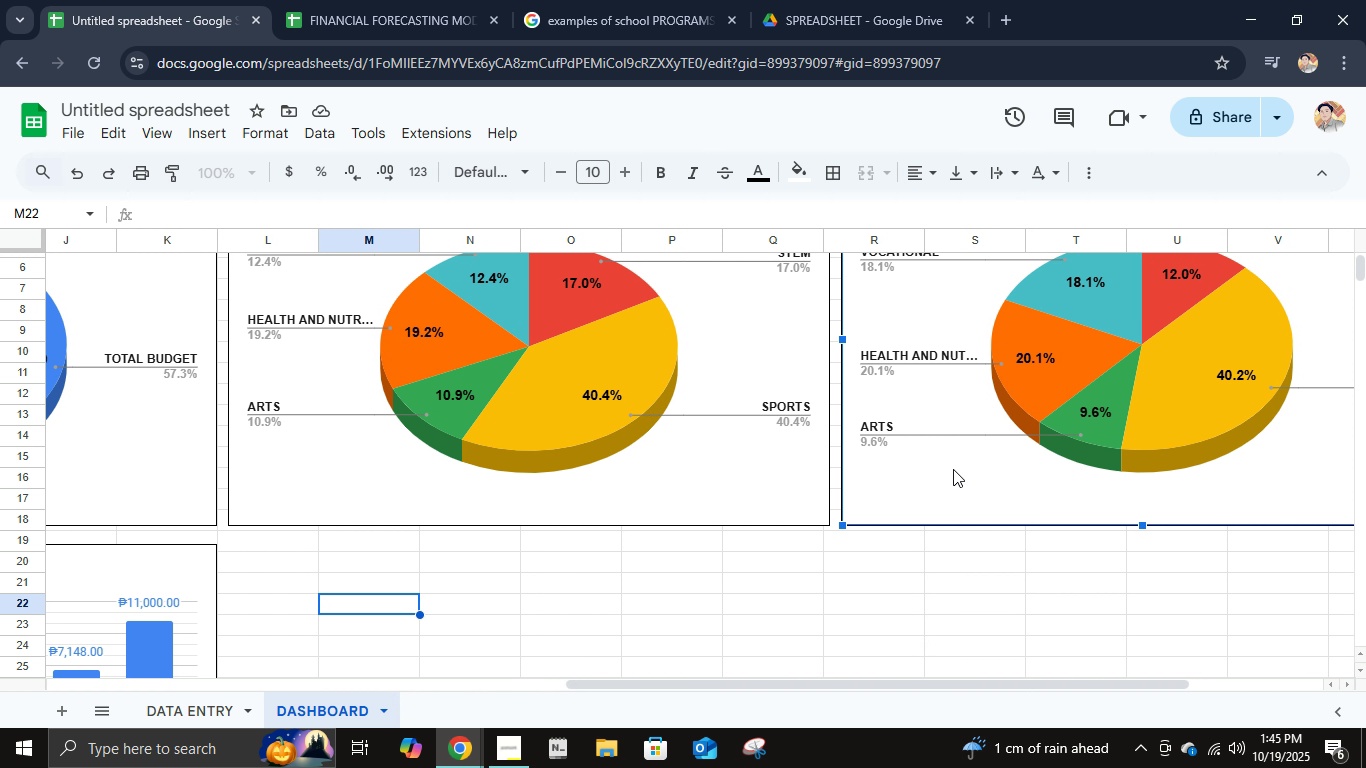 
left_click([953, 469])
 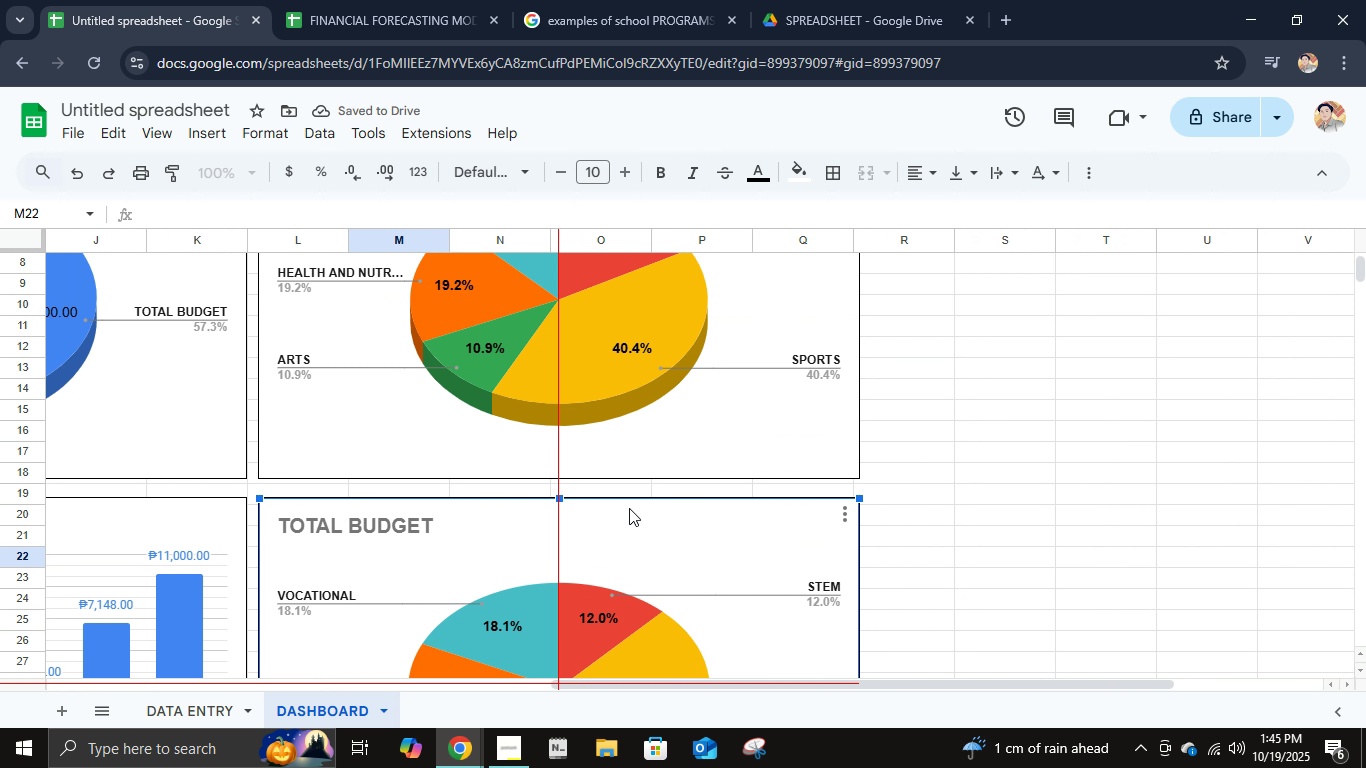 
wait(5.17)
 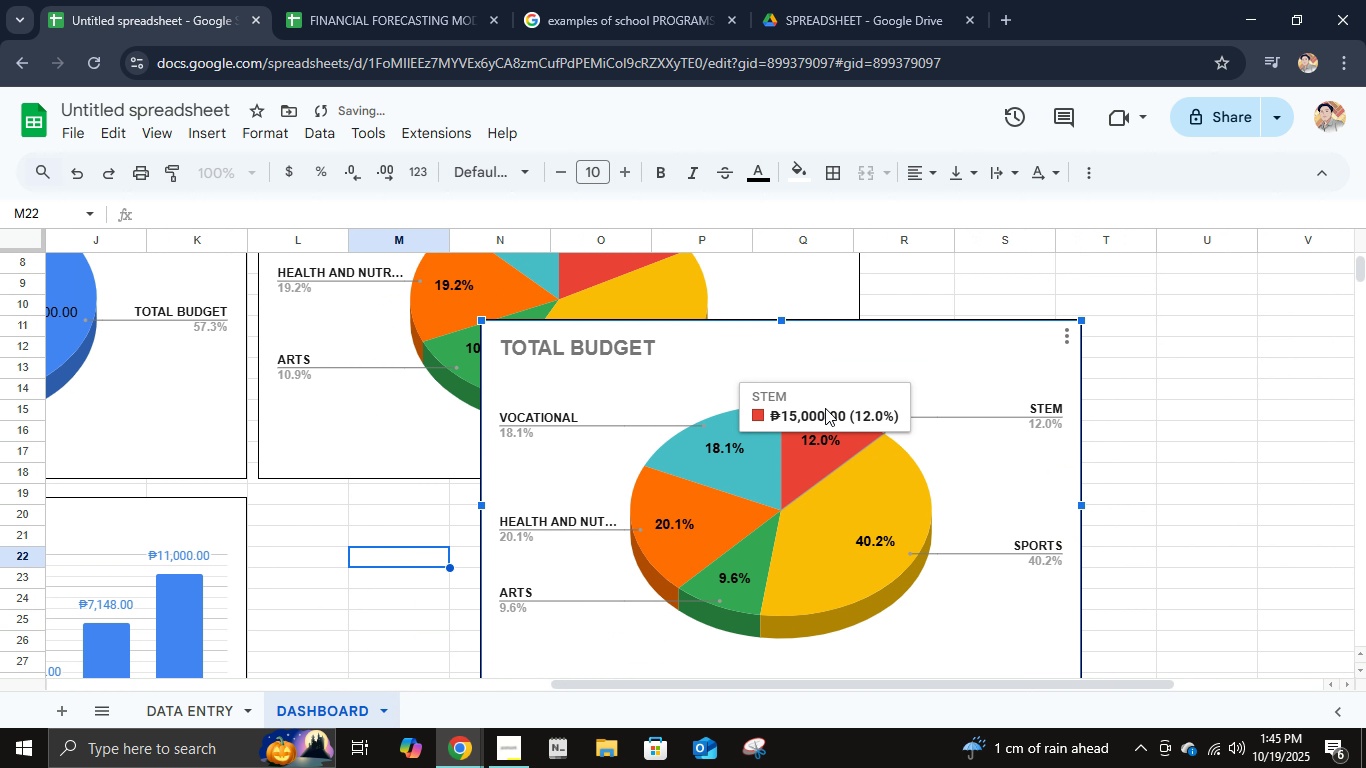 
left_click([1115, 502])
 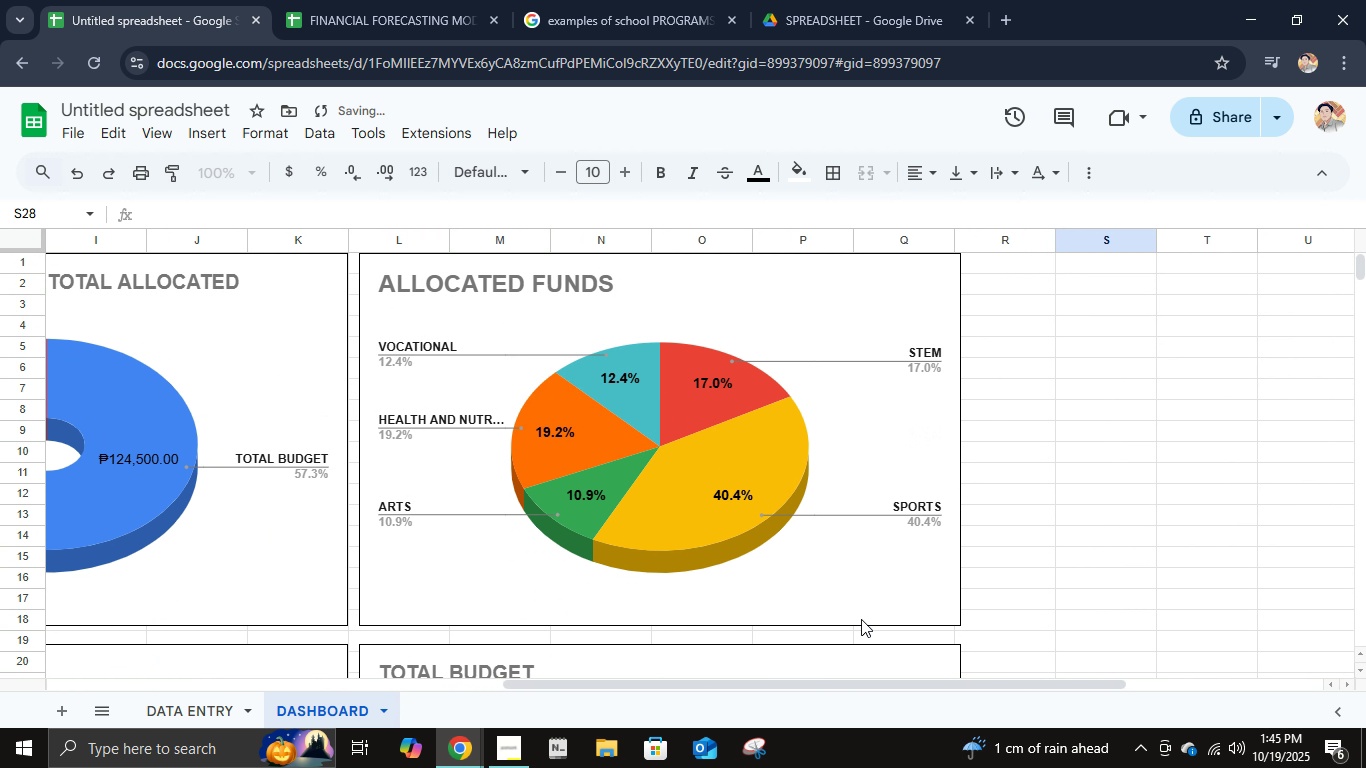 
scroll: coordinate [861, 619], scroll_direction: up, amount: 5.0
 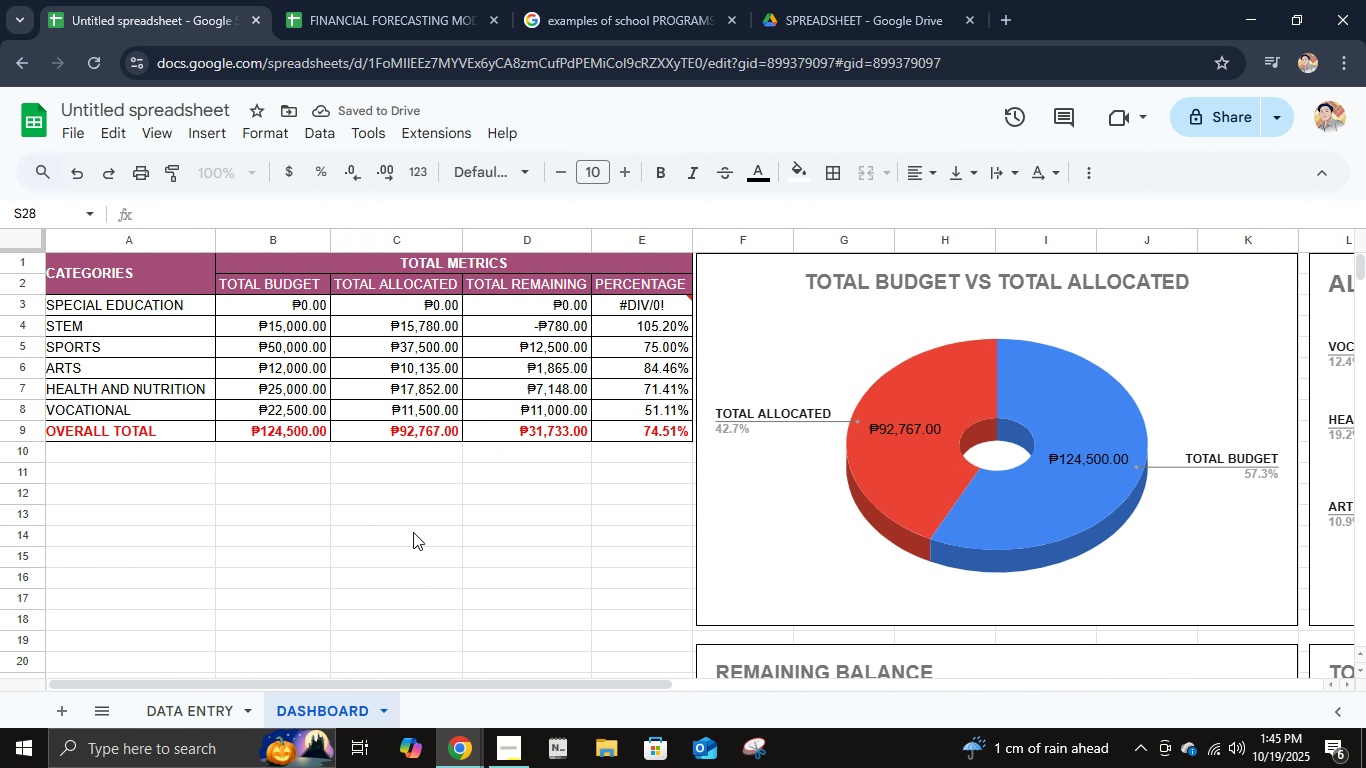 
left_click([649, 245])
 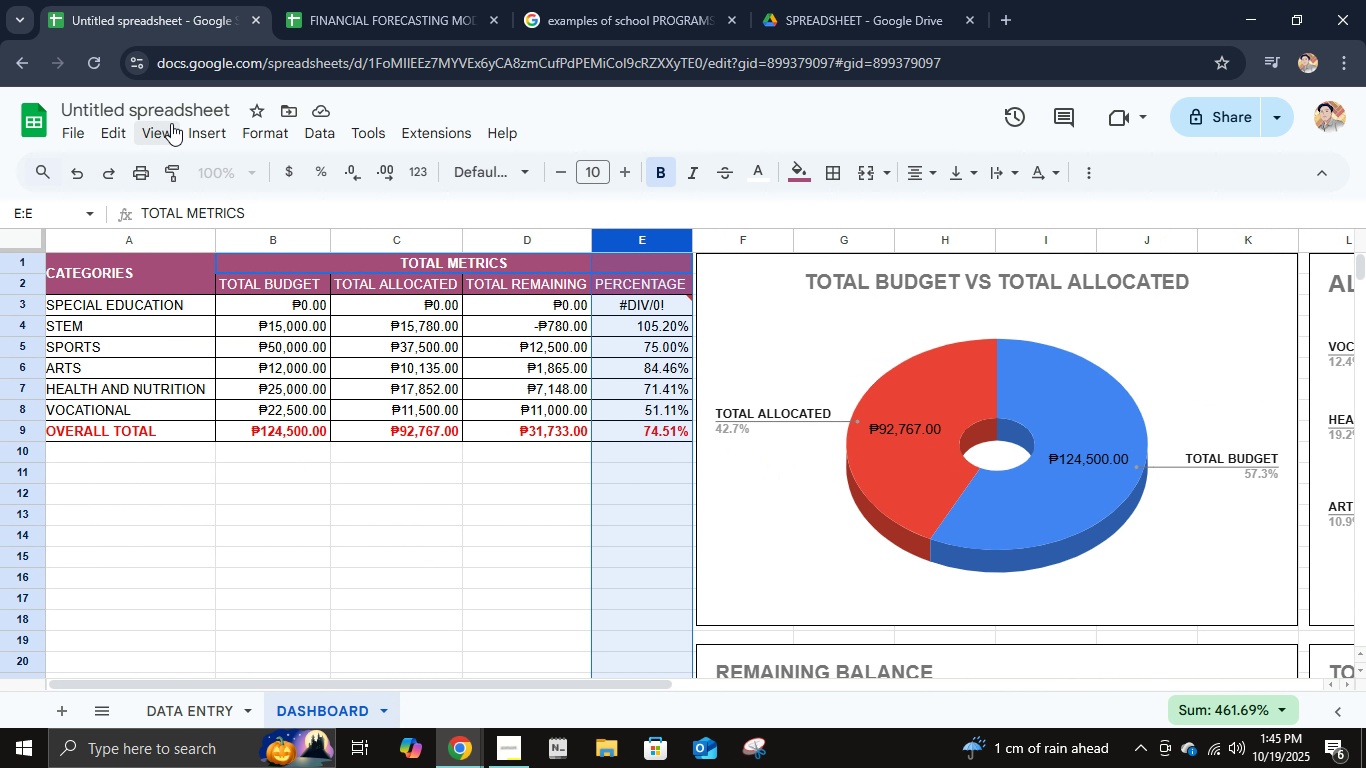 
left_click([171, 123])
 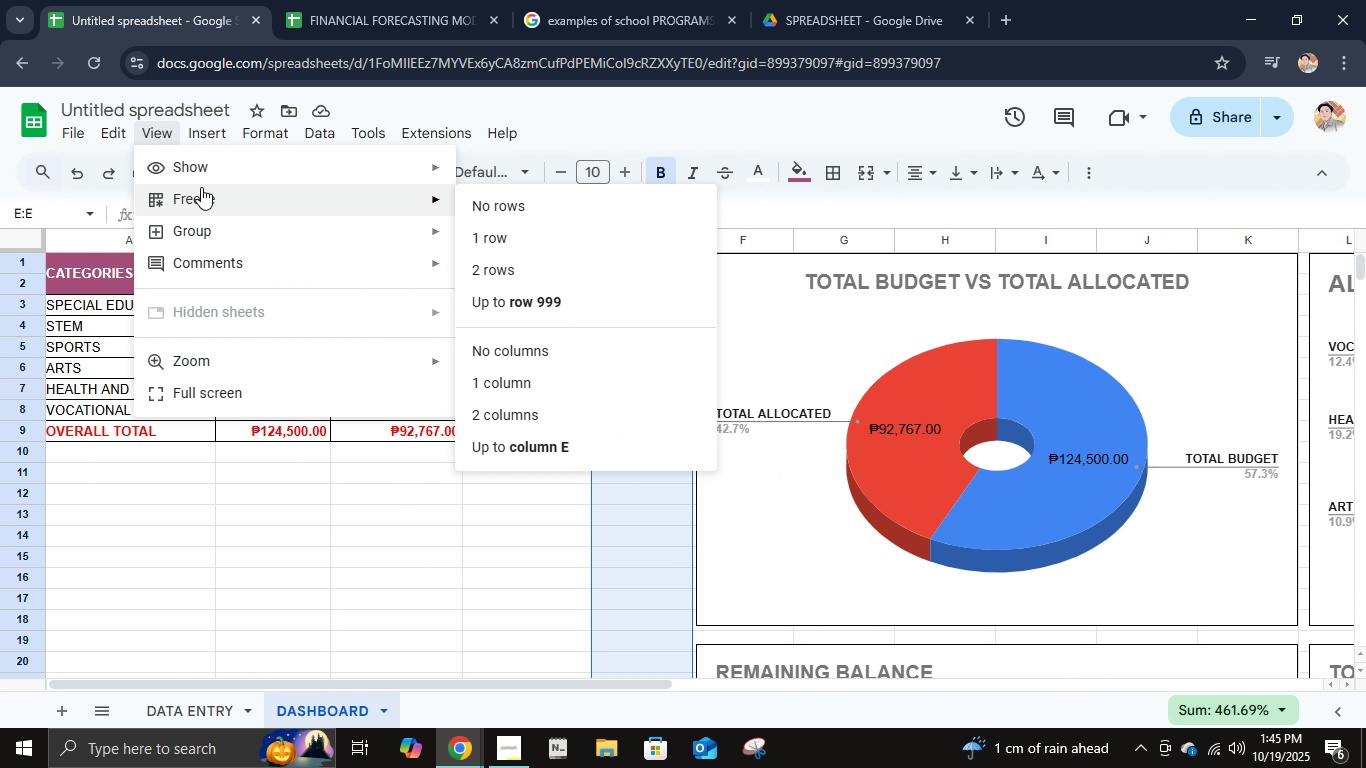 
left_click([201, 187])
 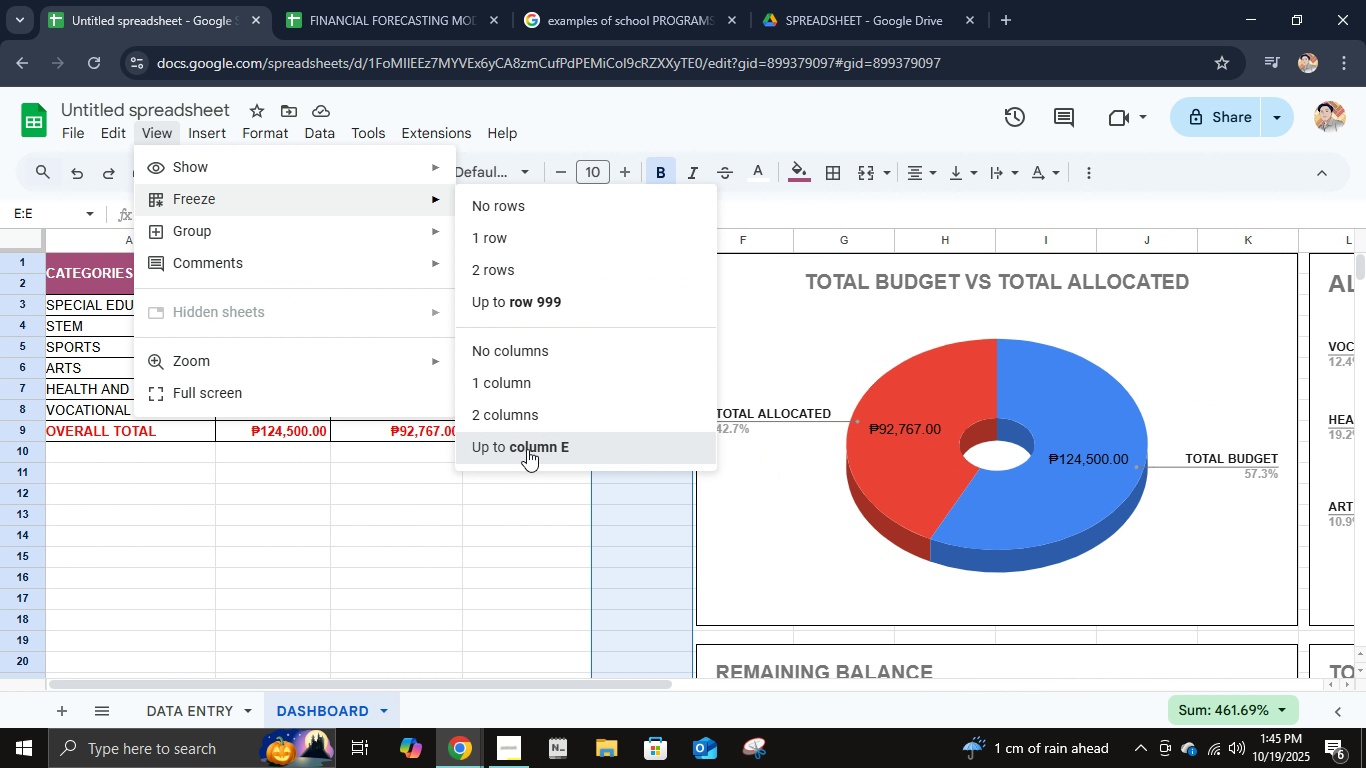 
left_click([527, 449])
 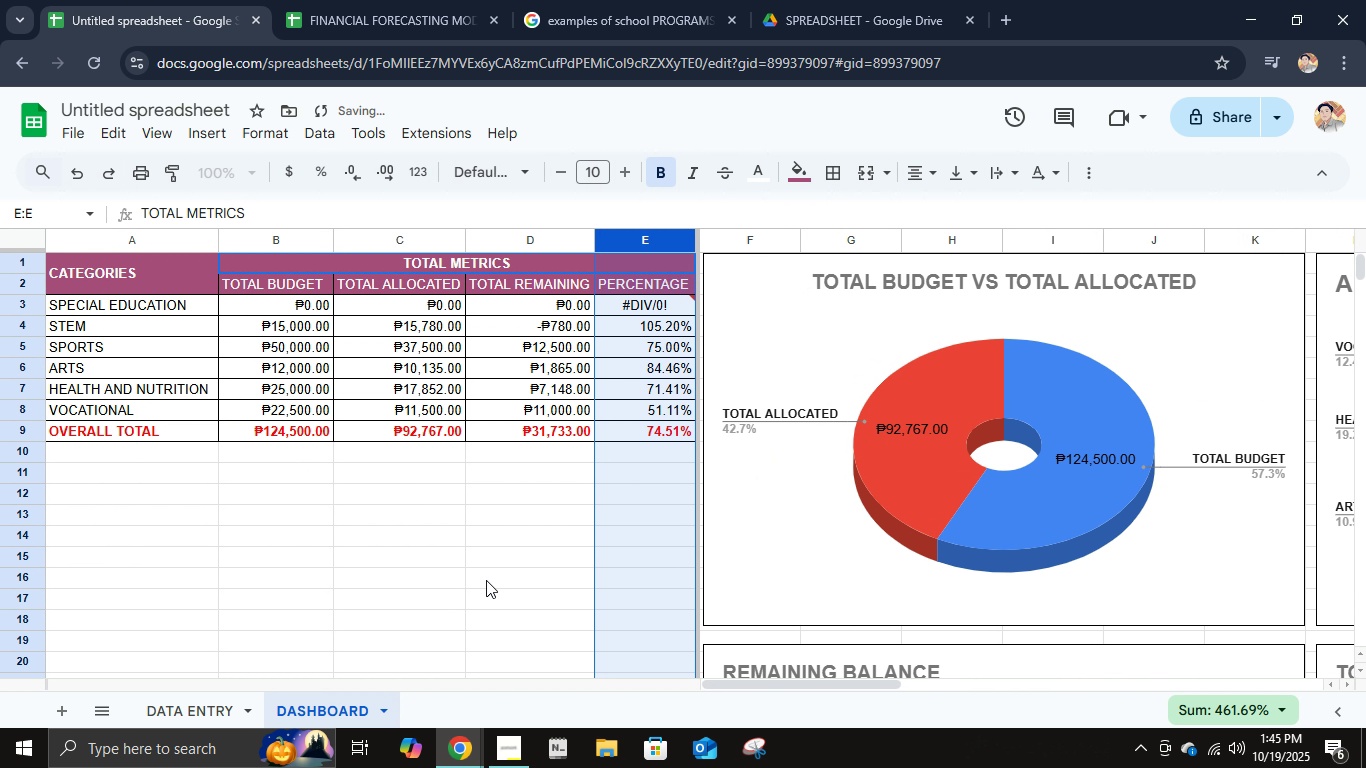 
left_click([479, 575])
 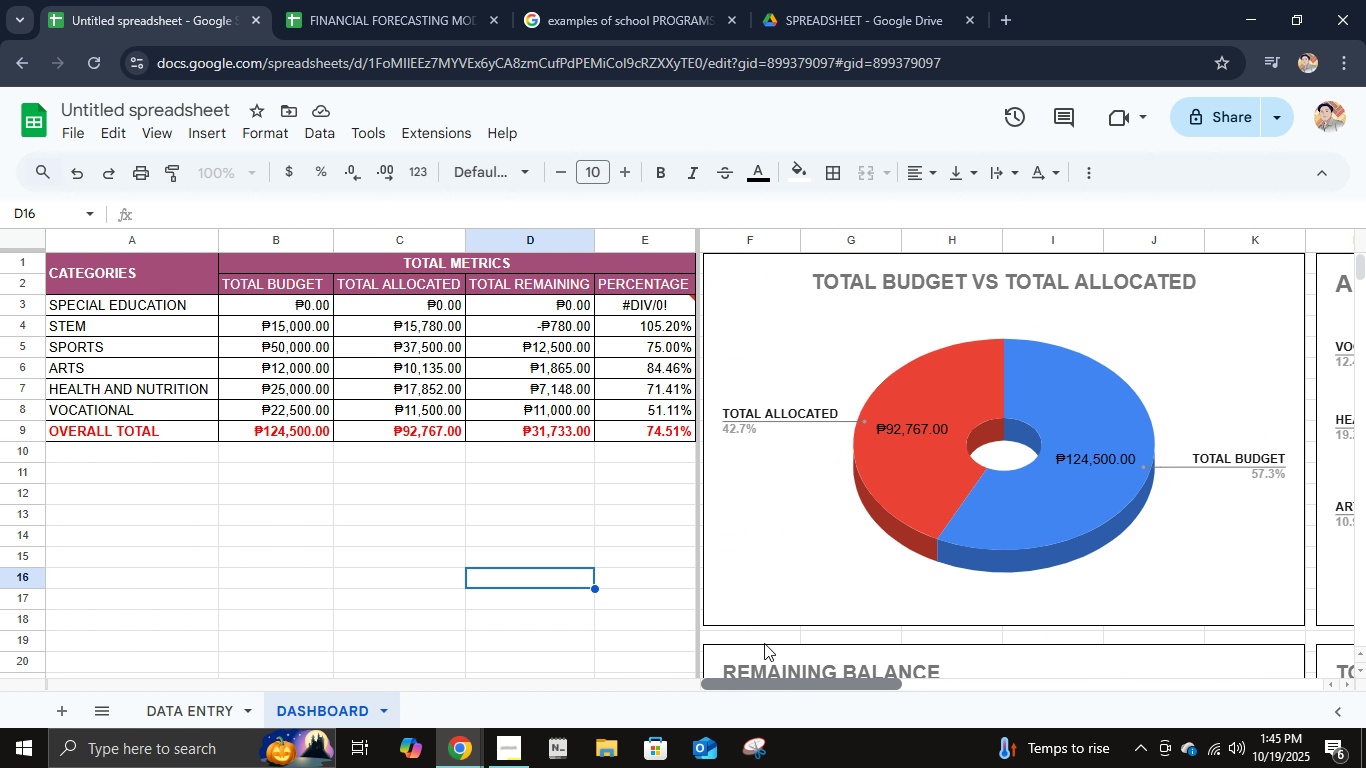 
wait(14.37)
 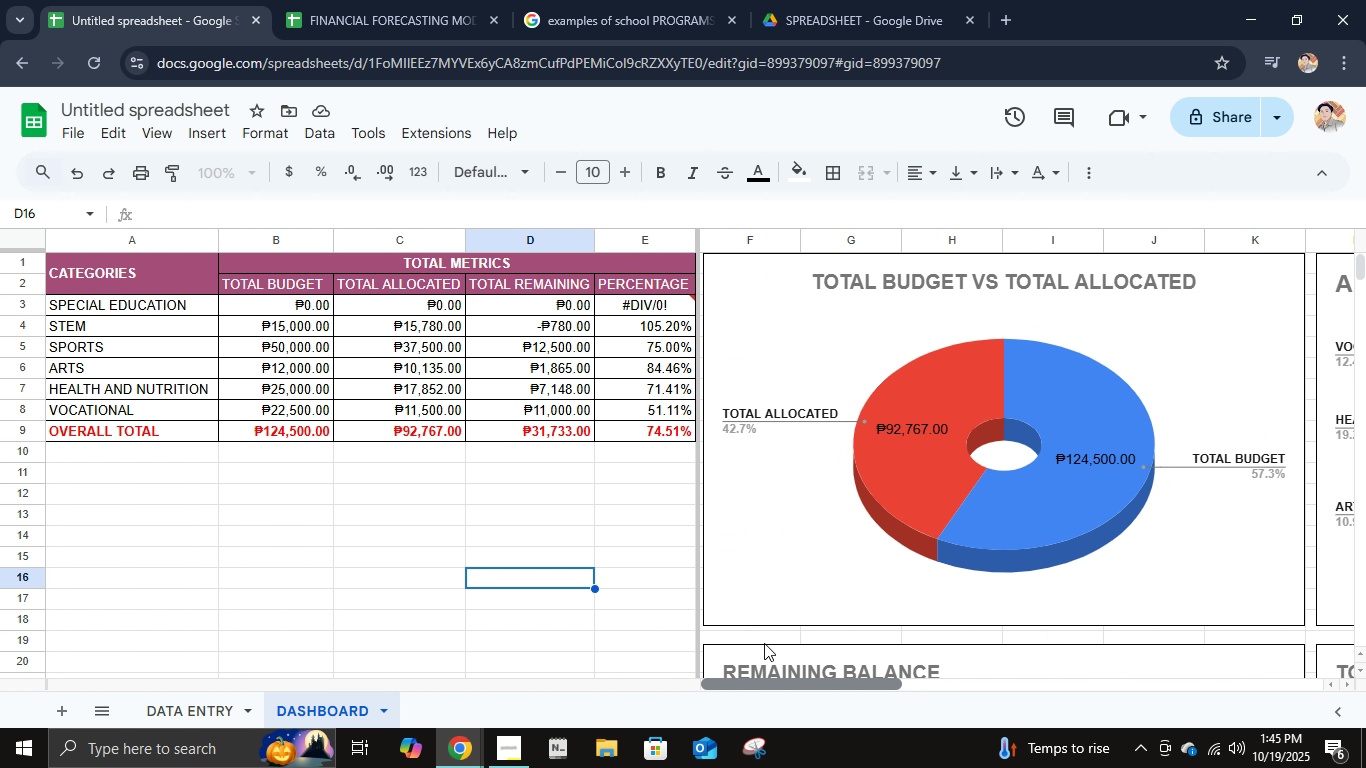 
mouse_move([198, 682])
 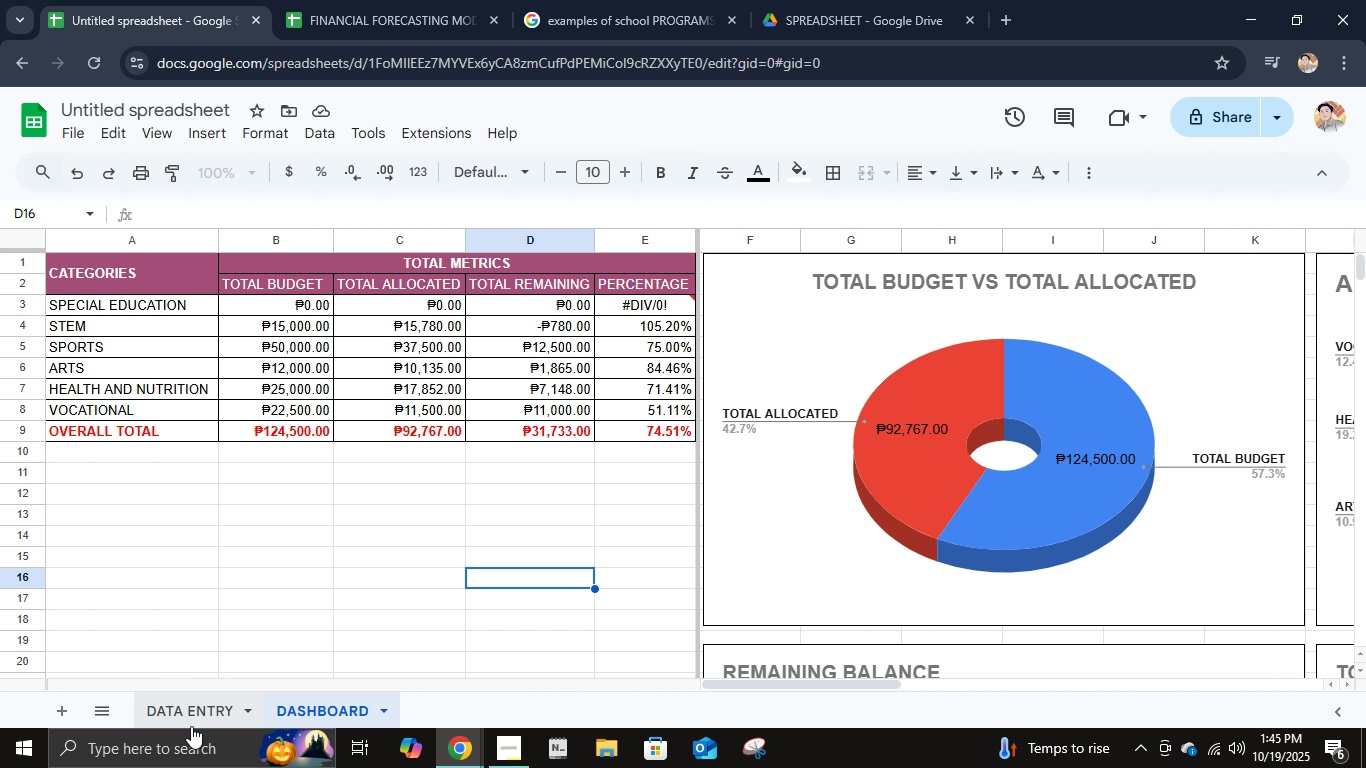 
left_click([191, 726])
 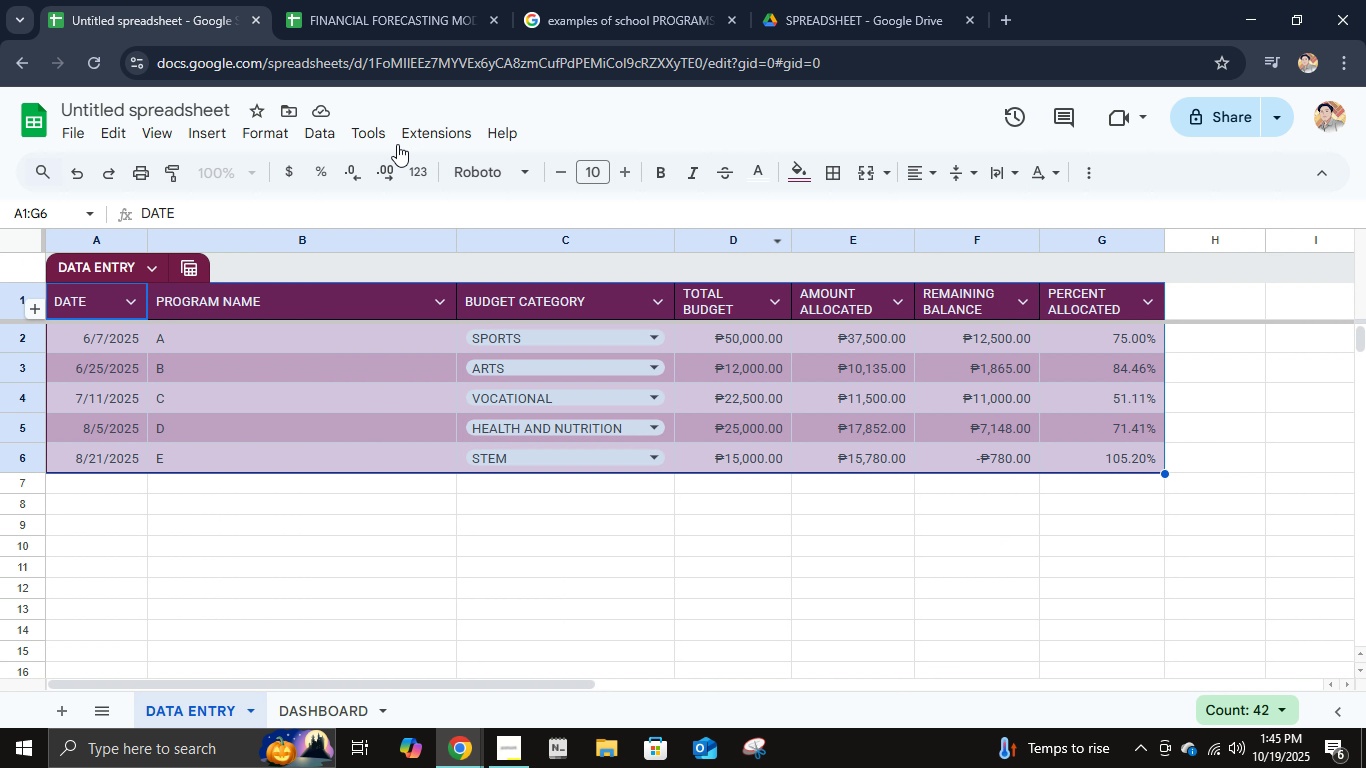 
left_click([254, 125])
 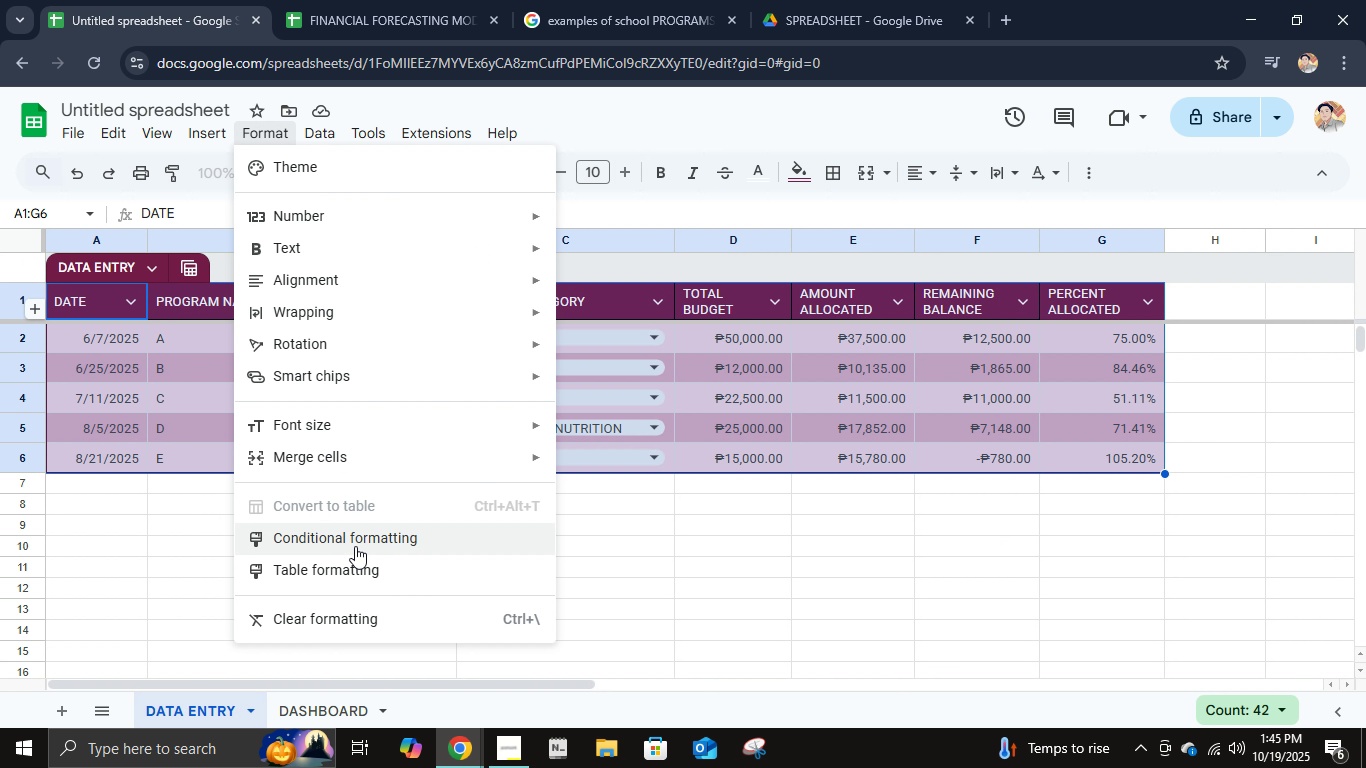 
left_click([355, 546])
 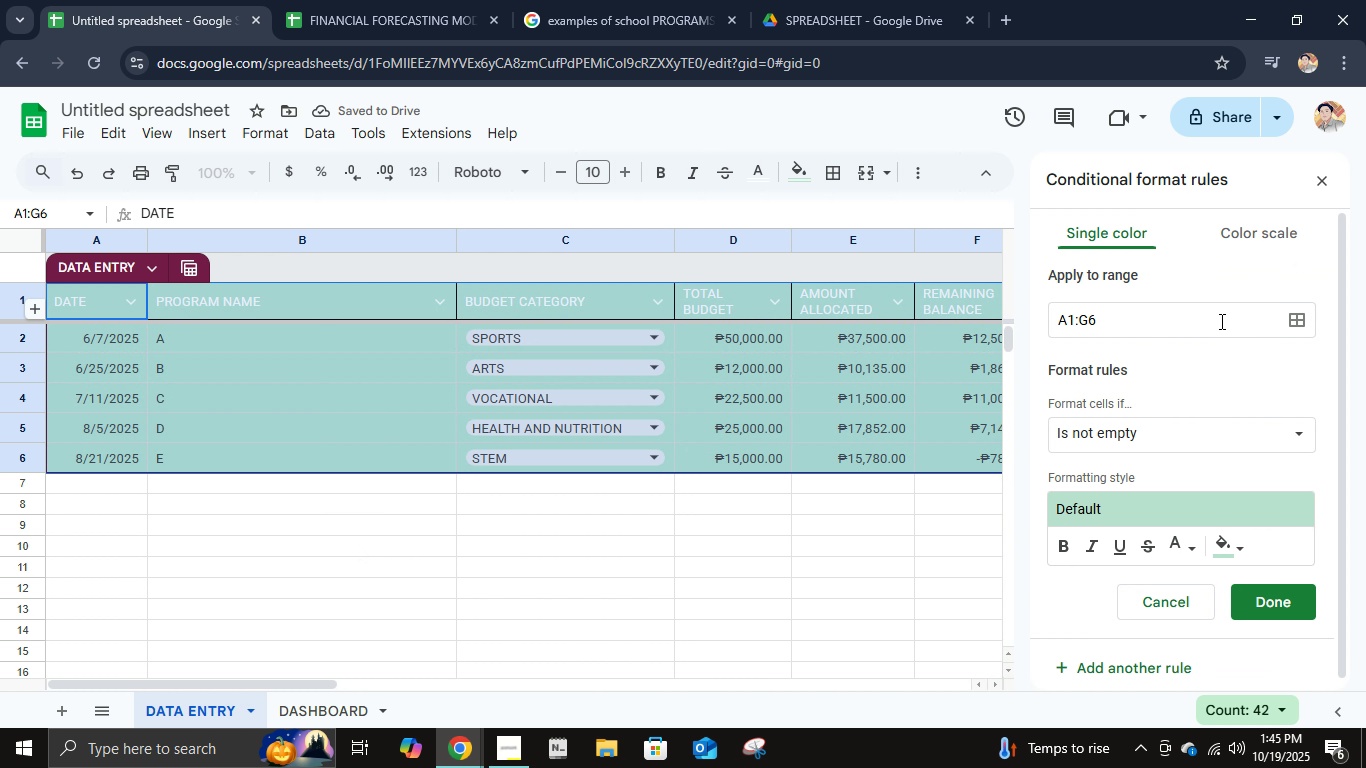 
wait(8.19)
 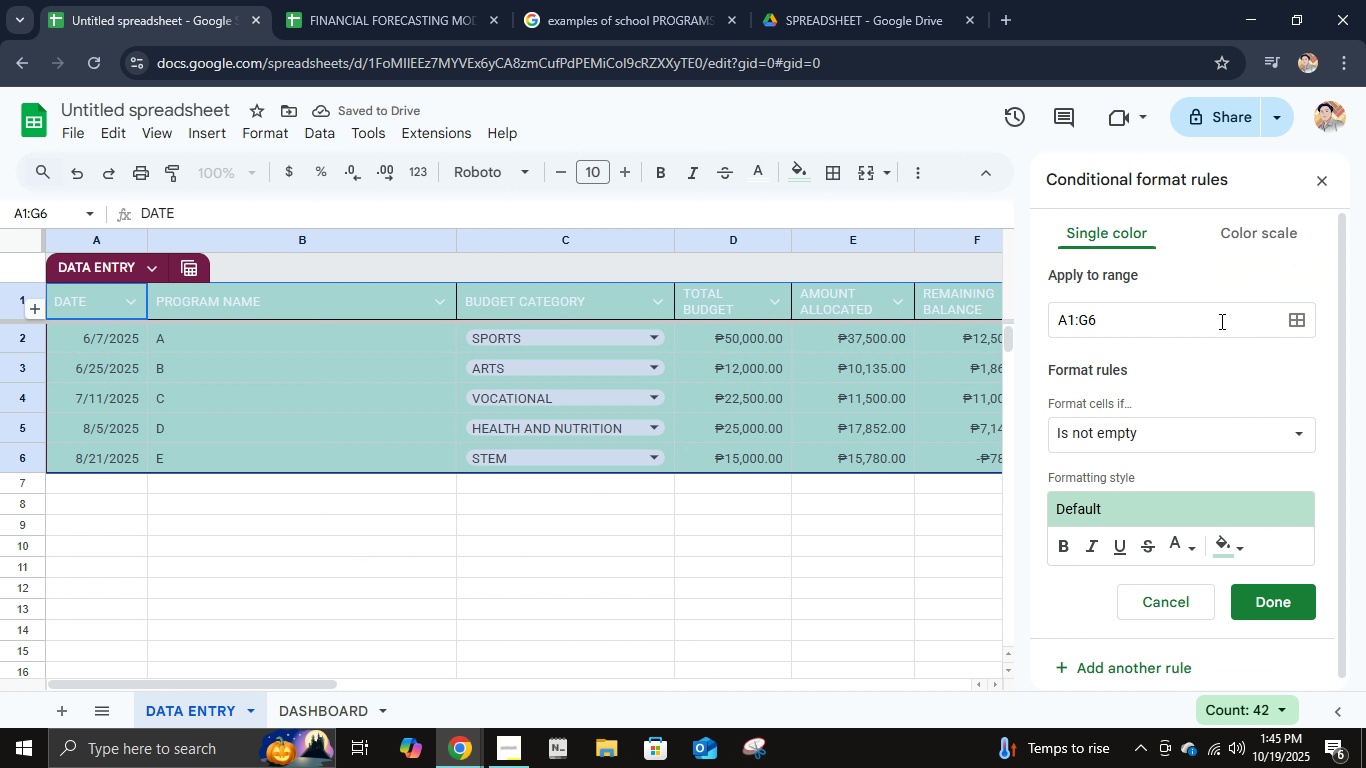 
left_click([1189, 319])
 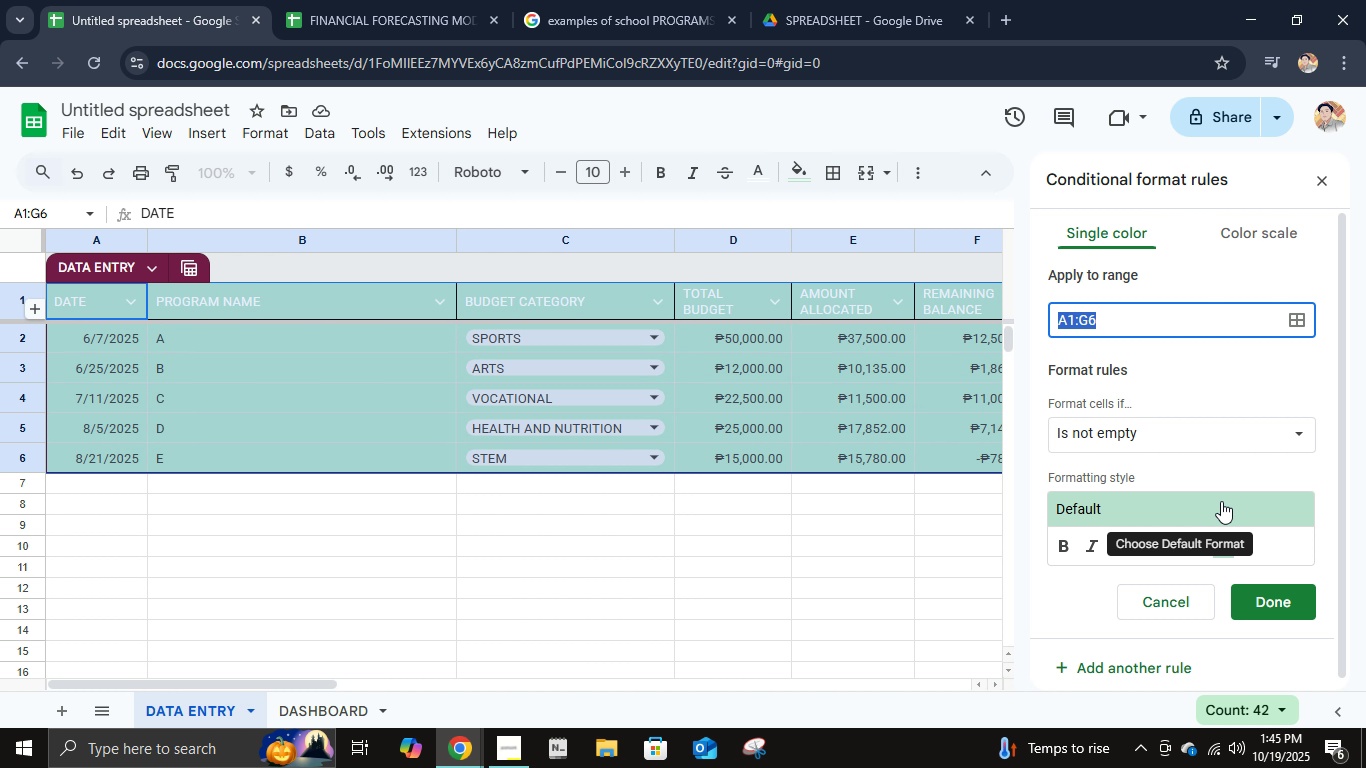 
wait(5.3)
 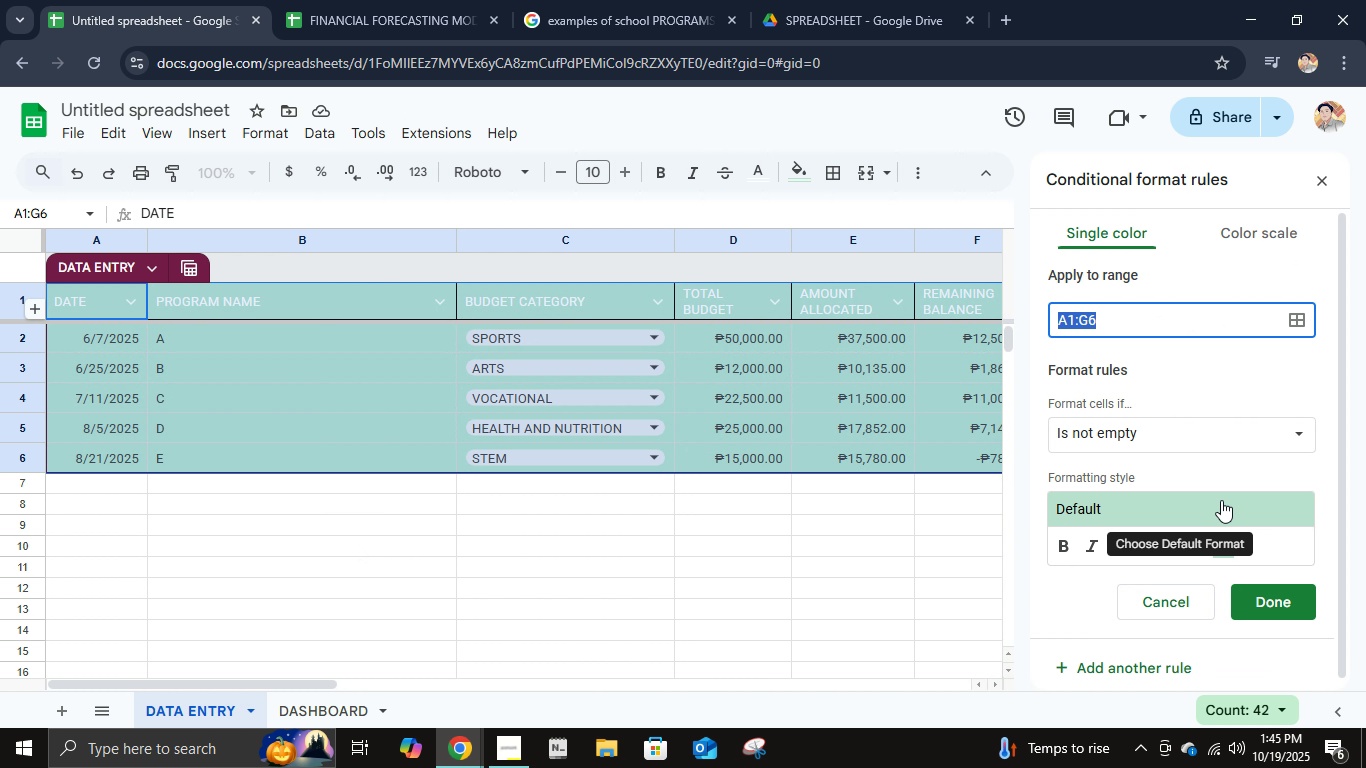 
left_click([971, 311])
 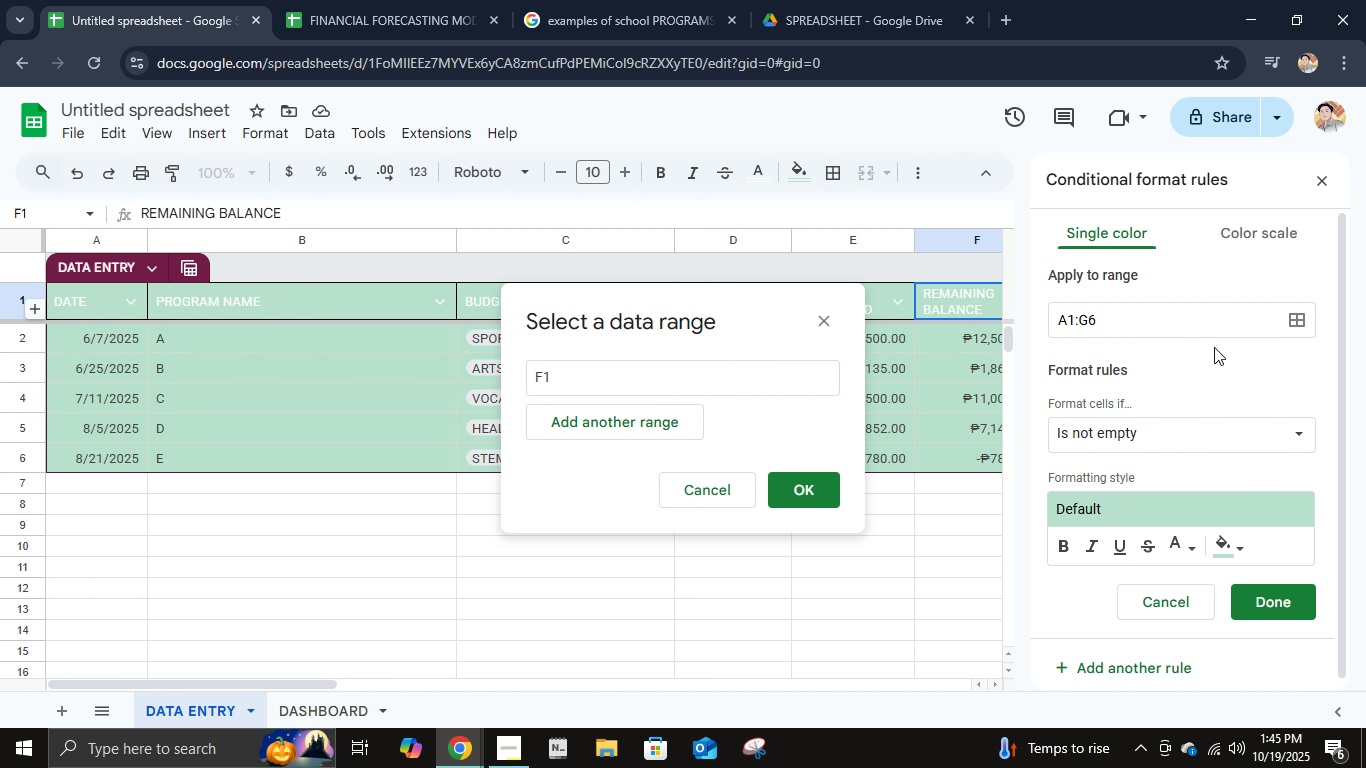 
left_click([1206, 321])
 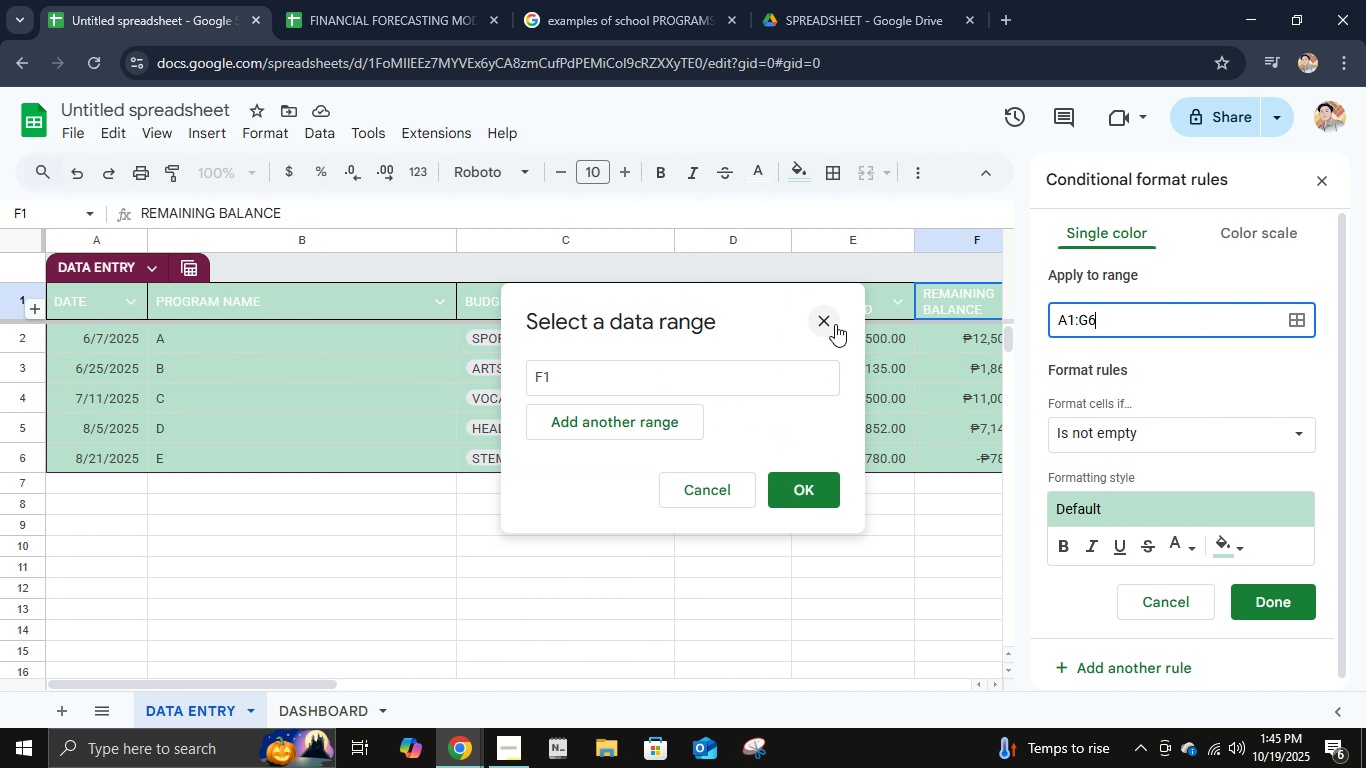 
left_click([835, 324])
 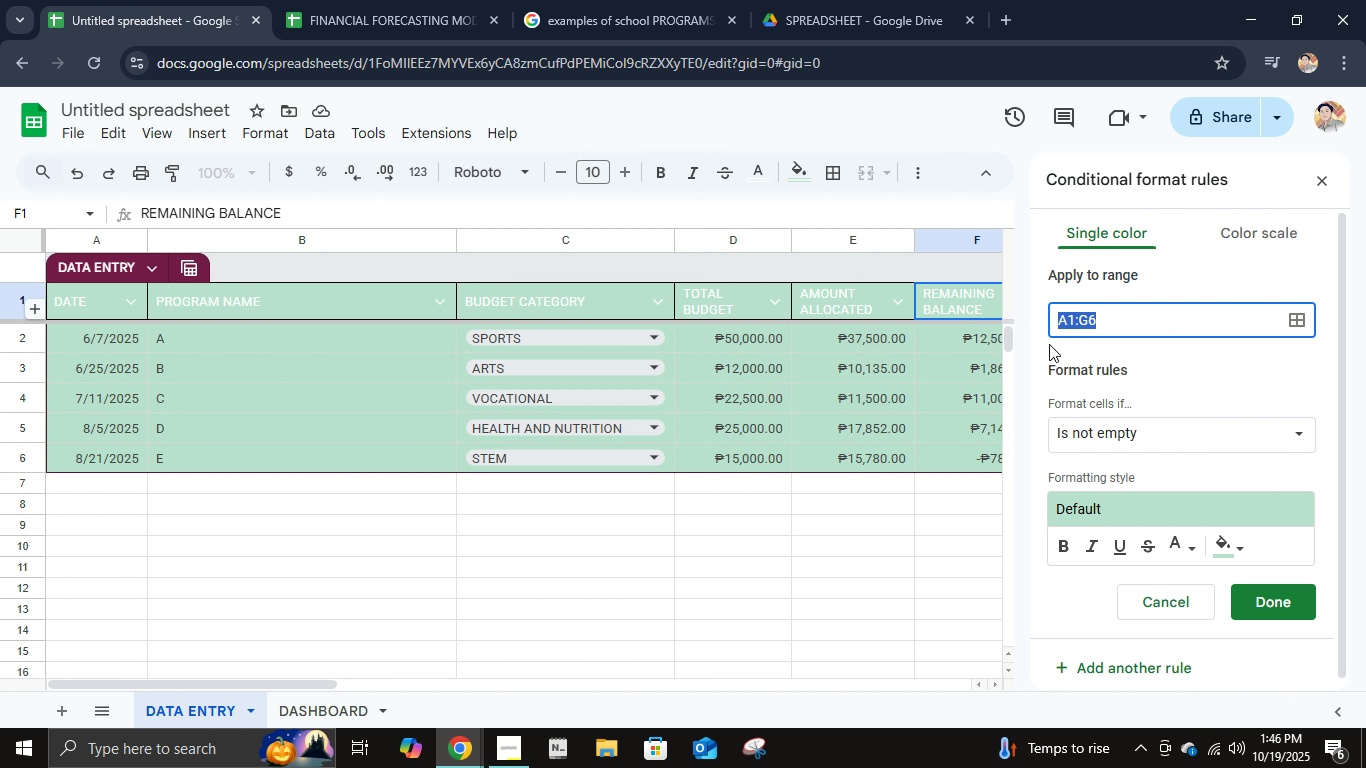 
type(f1:1)
key(Backspace)
type(f)
 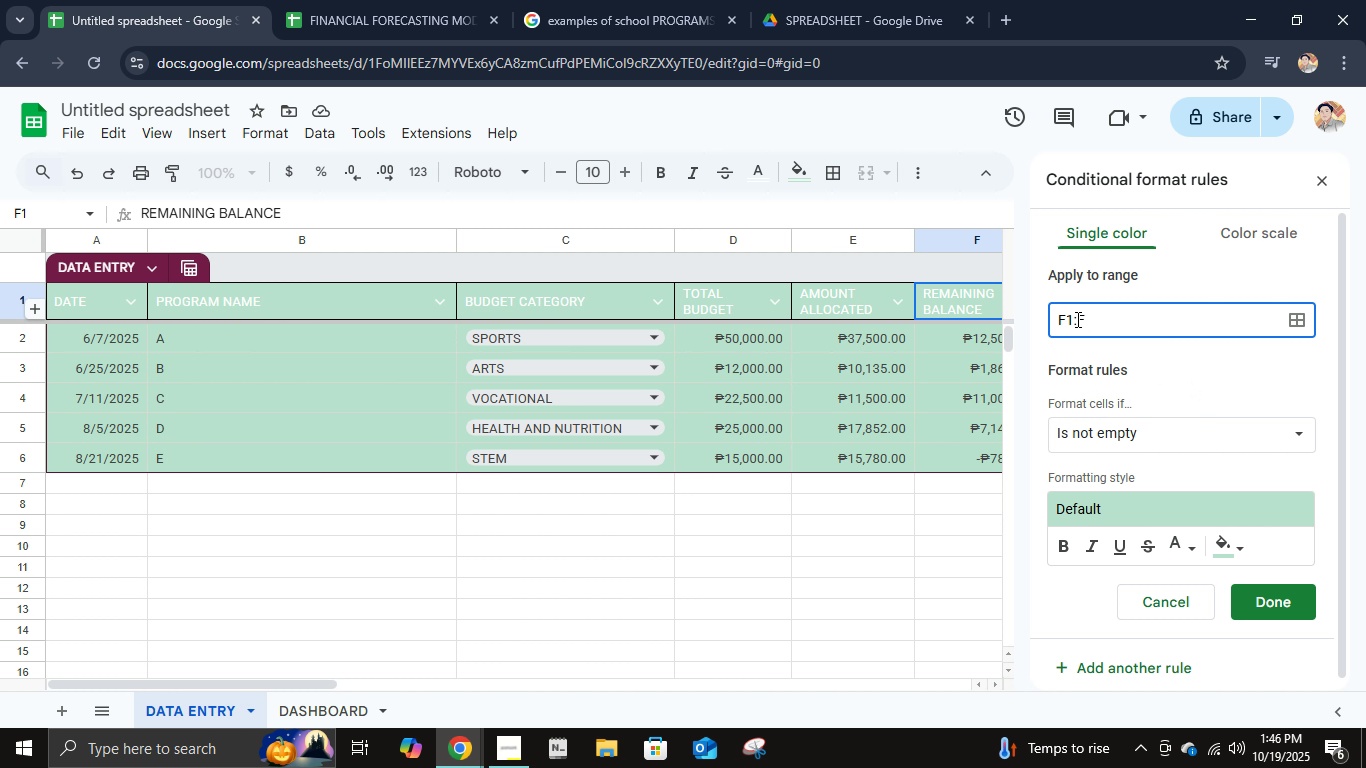 
left_click([1071, 313])
 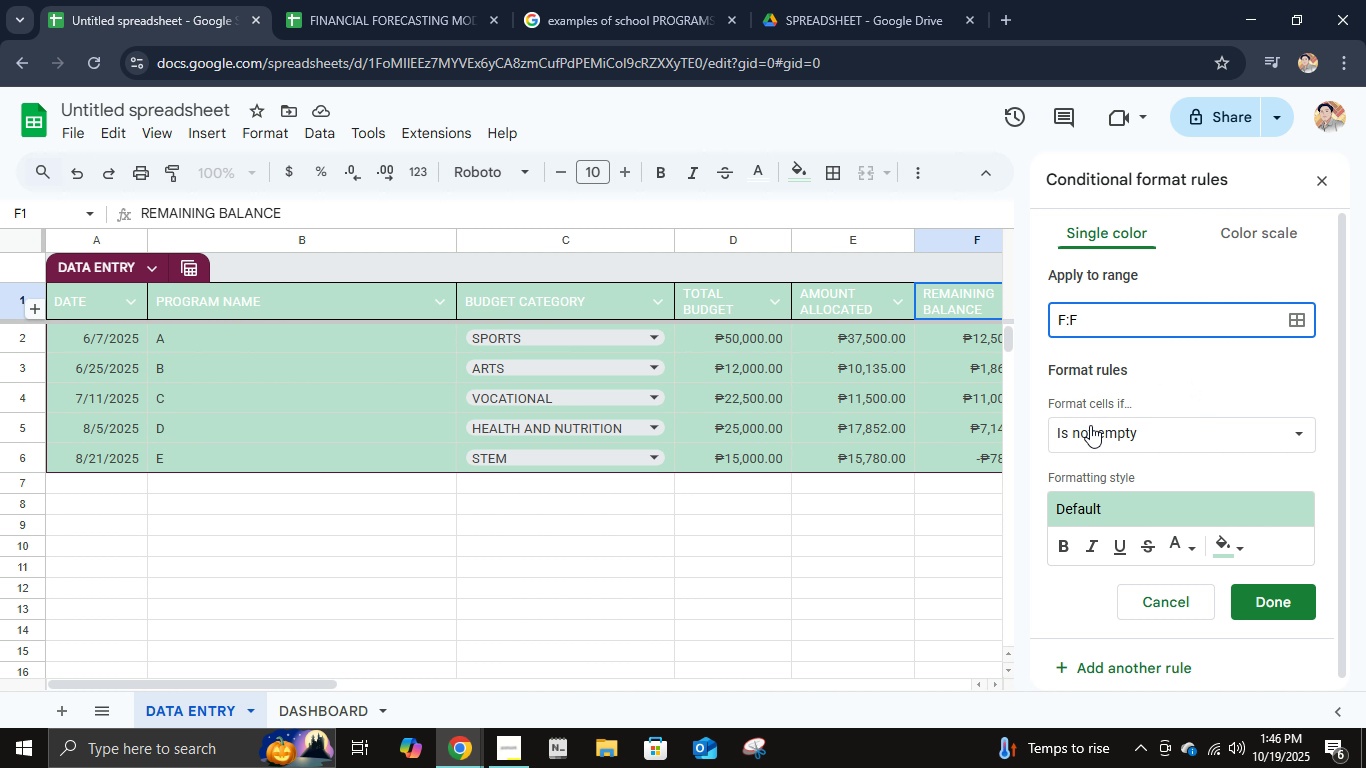 
key(Backspace)
 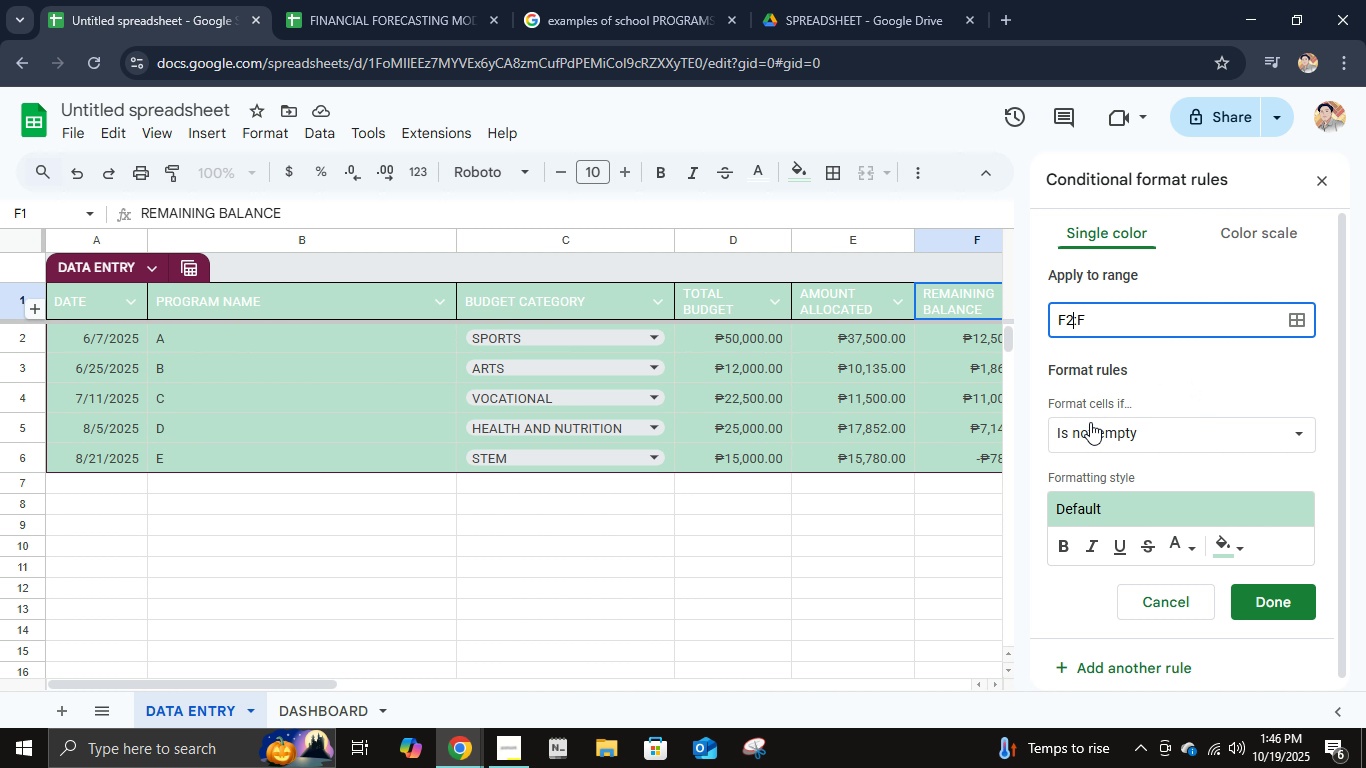 
key(2)
 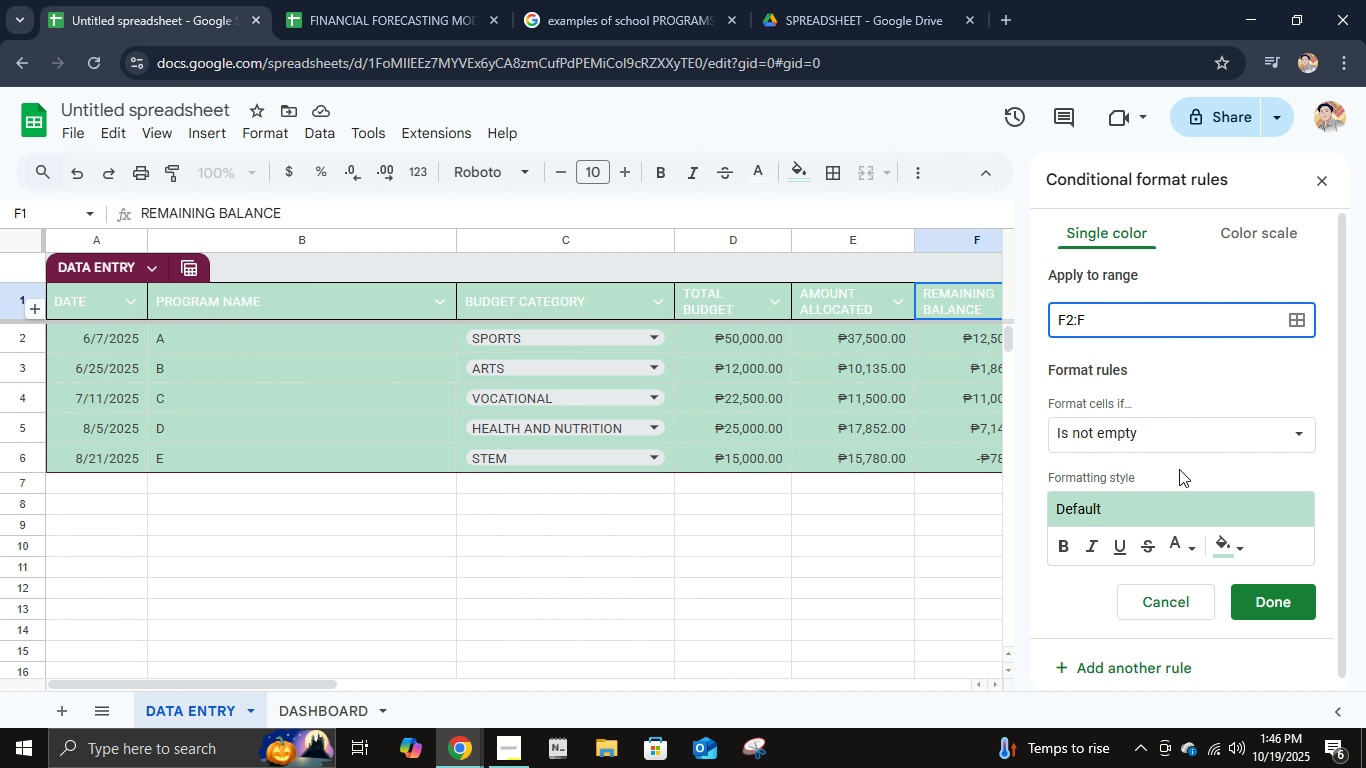 
left_click([1177, 434])
 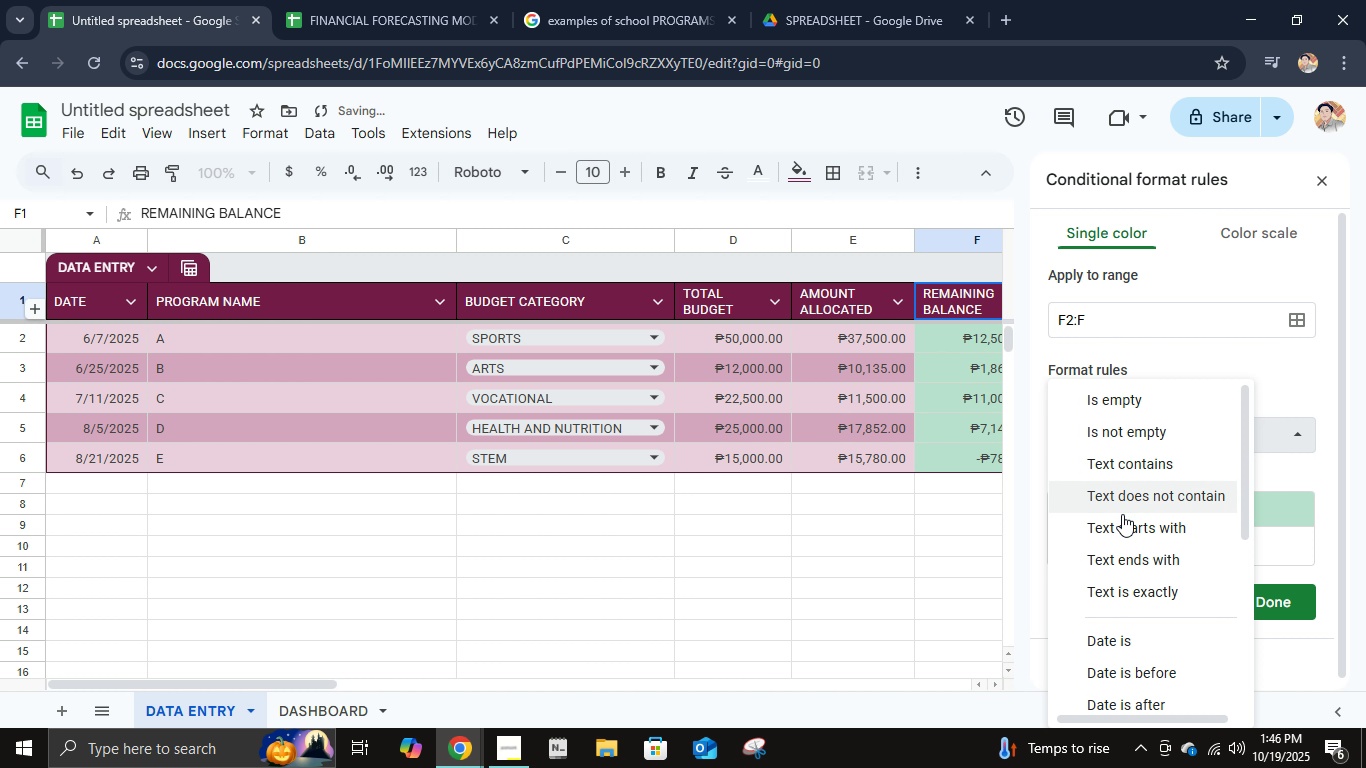 
scroll: coordinate [1134, 561], scroll_direction: down, amount: 4.0
 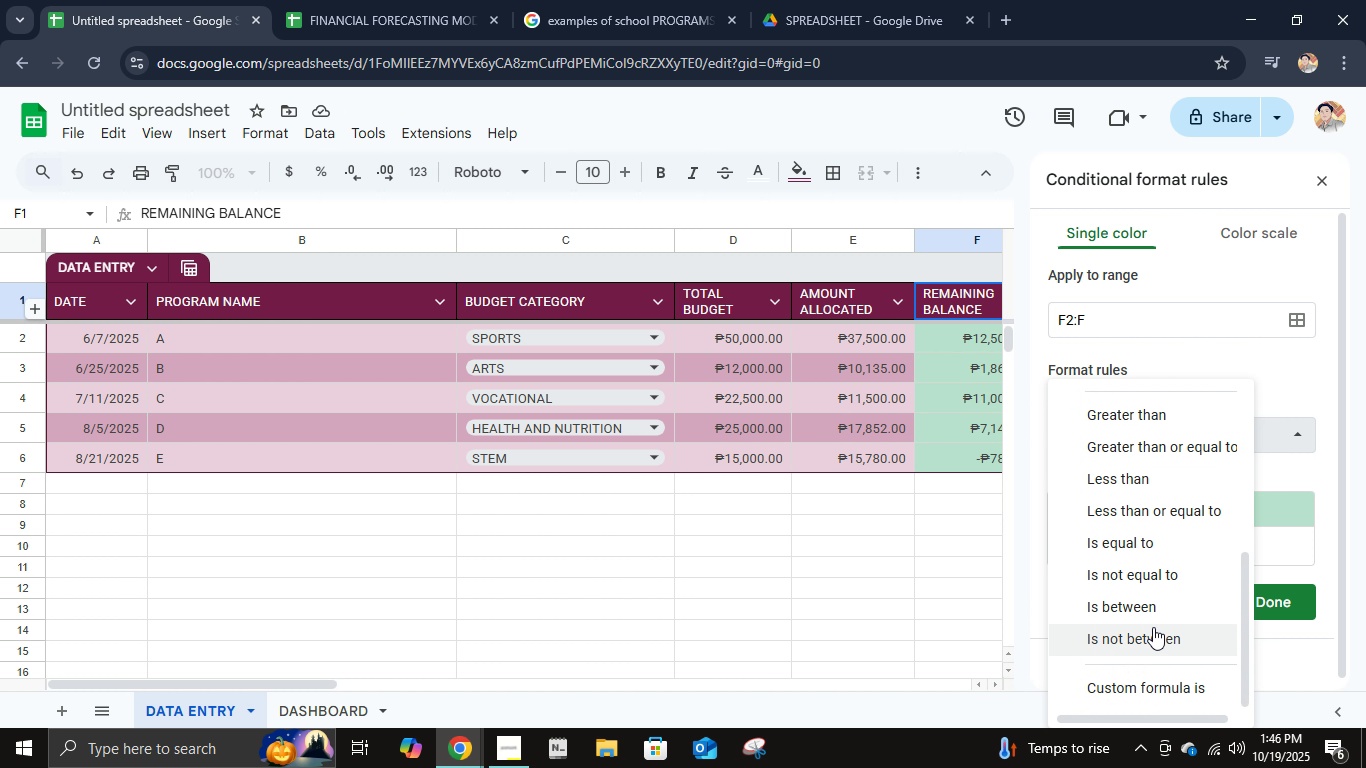 
wait(6.58)
 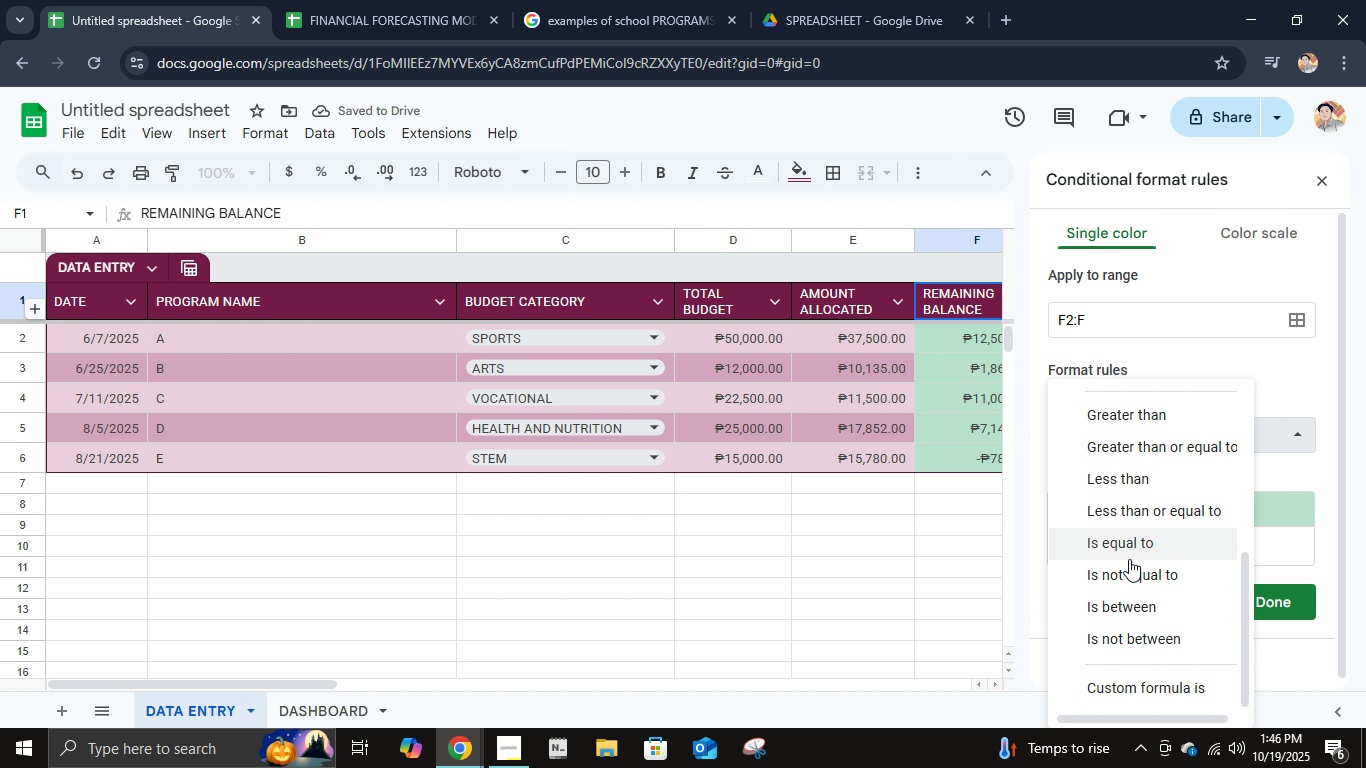 
scroll: coordinate [1150, 621], scroll_direction: down, amount: 3.0
 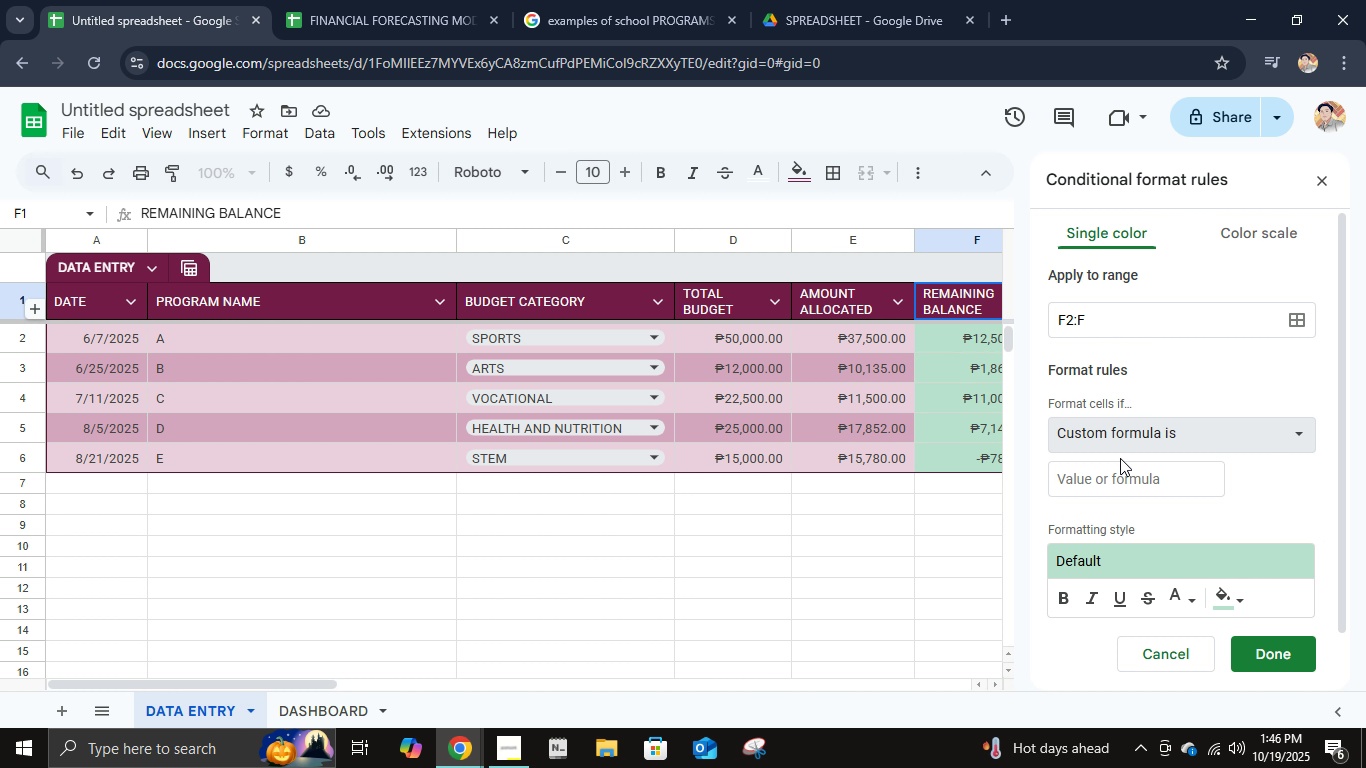 
double_click([1120, 471])
 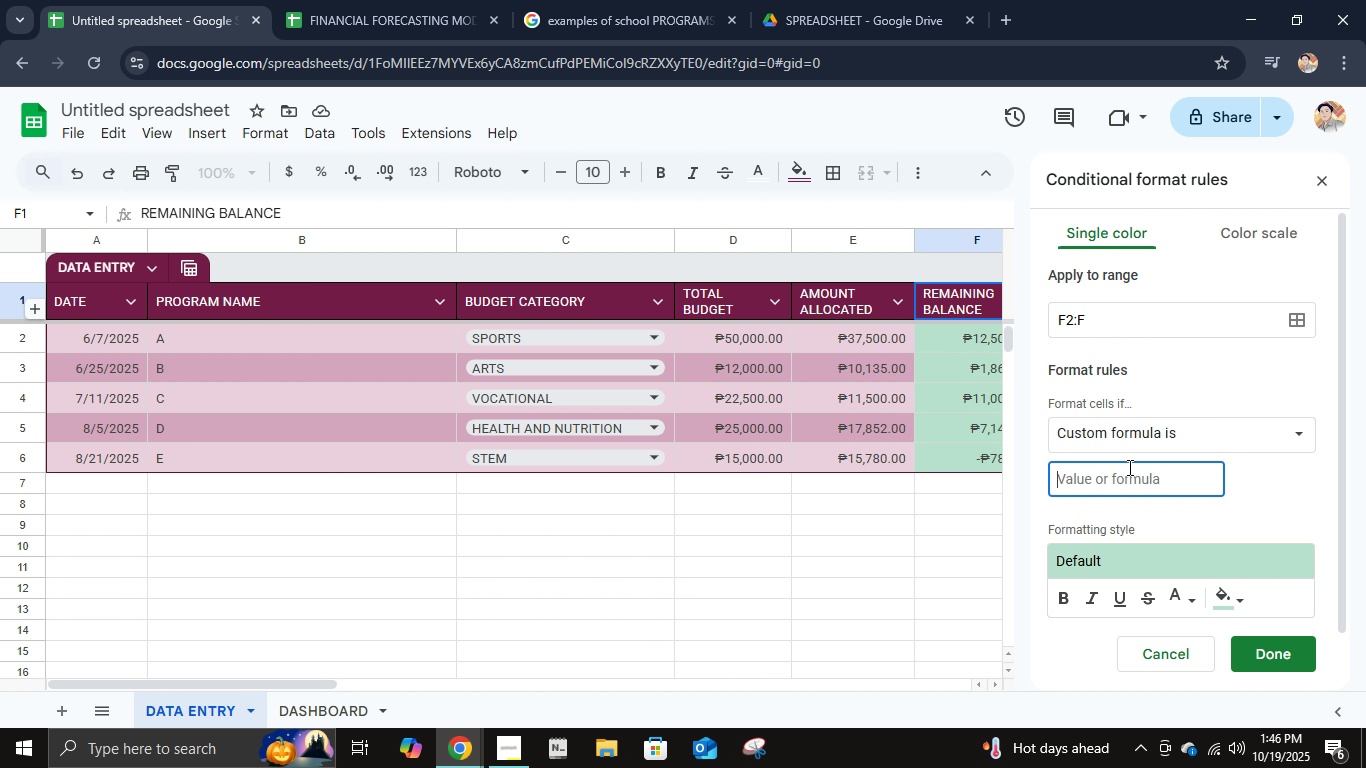 
key(Equal)
 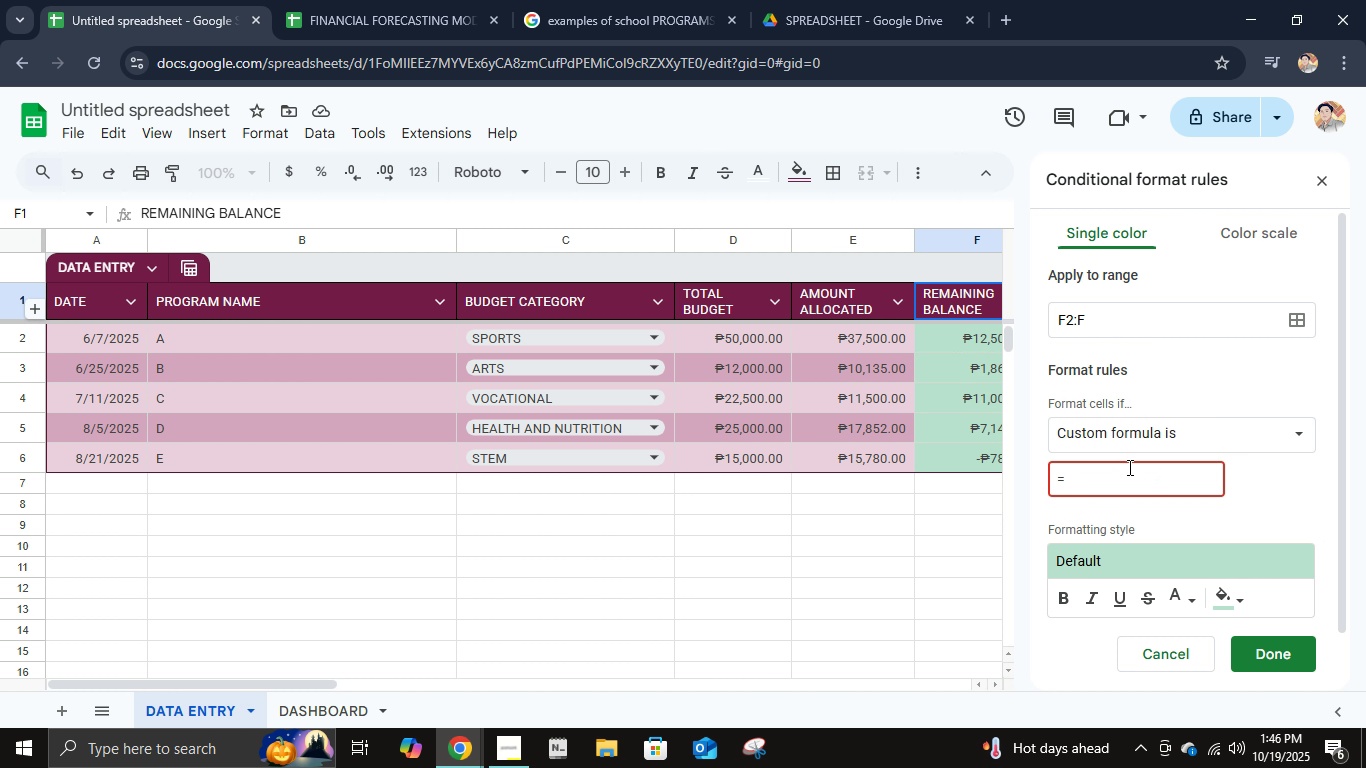 
wait(6.26)
 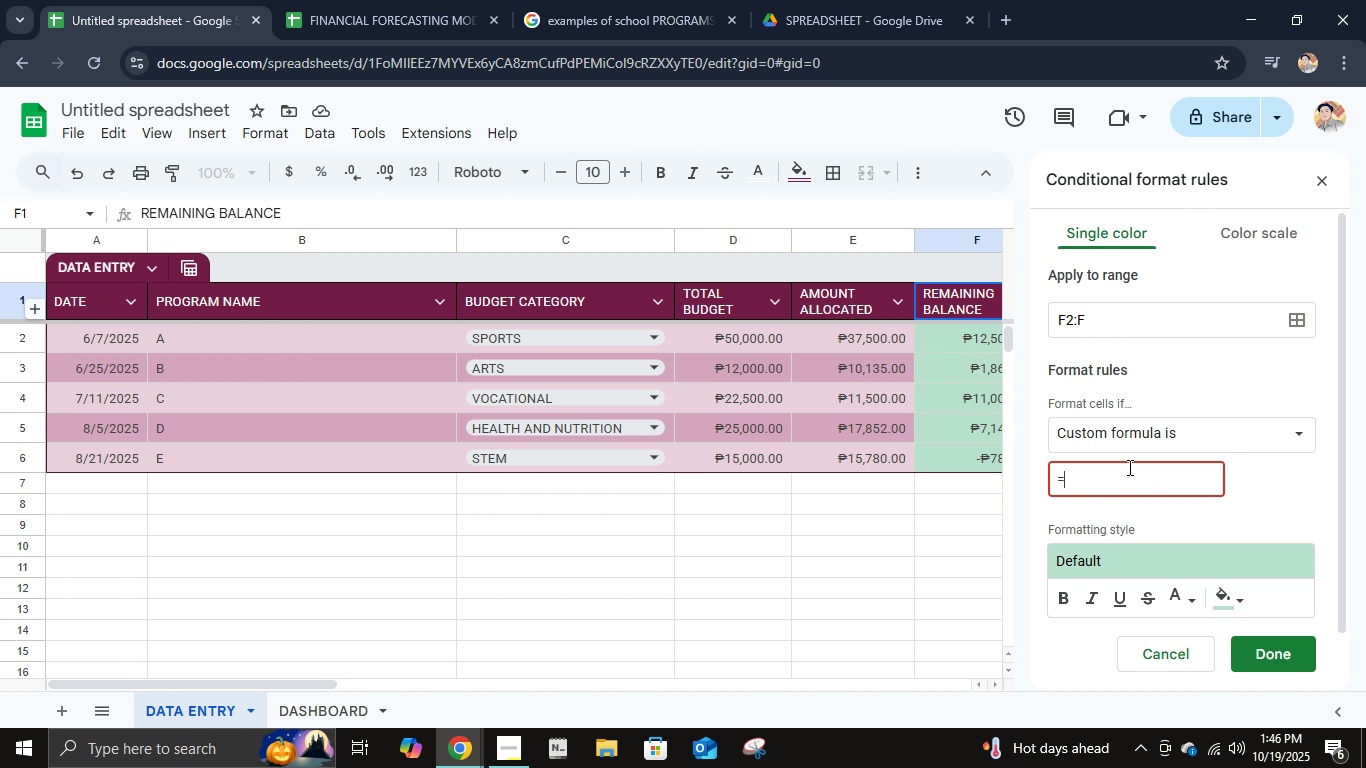 
type($e2=)
key(Backspace)
type(<0)
 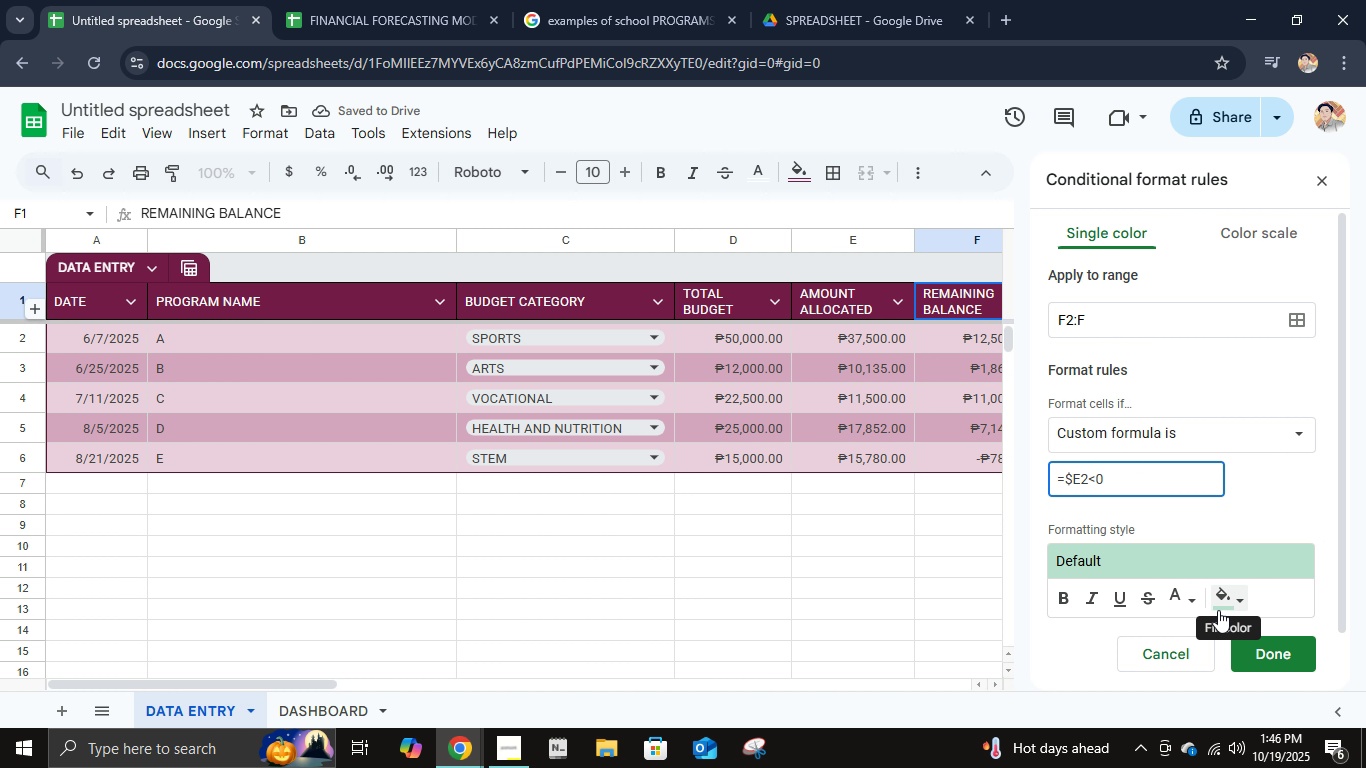 
left_click([1218, 610])
 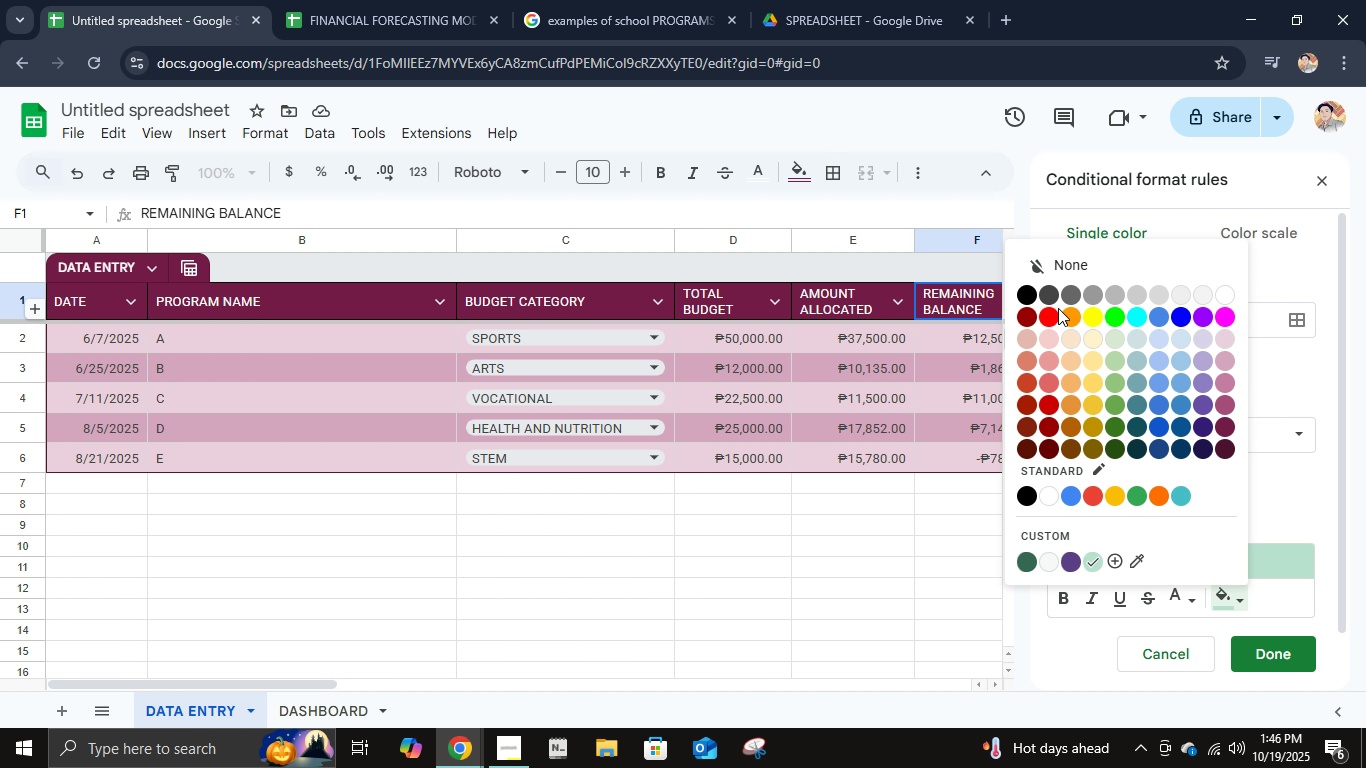 
left_click([1057, 308])
 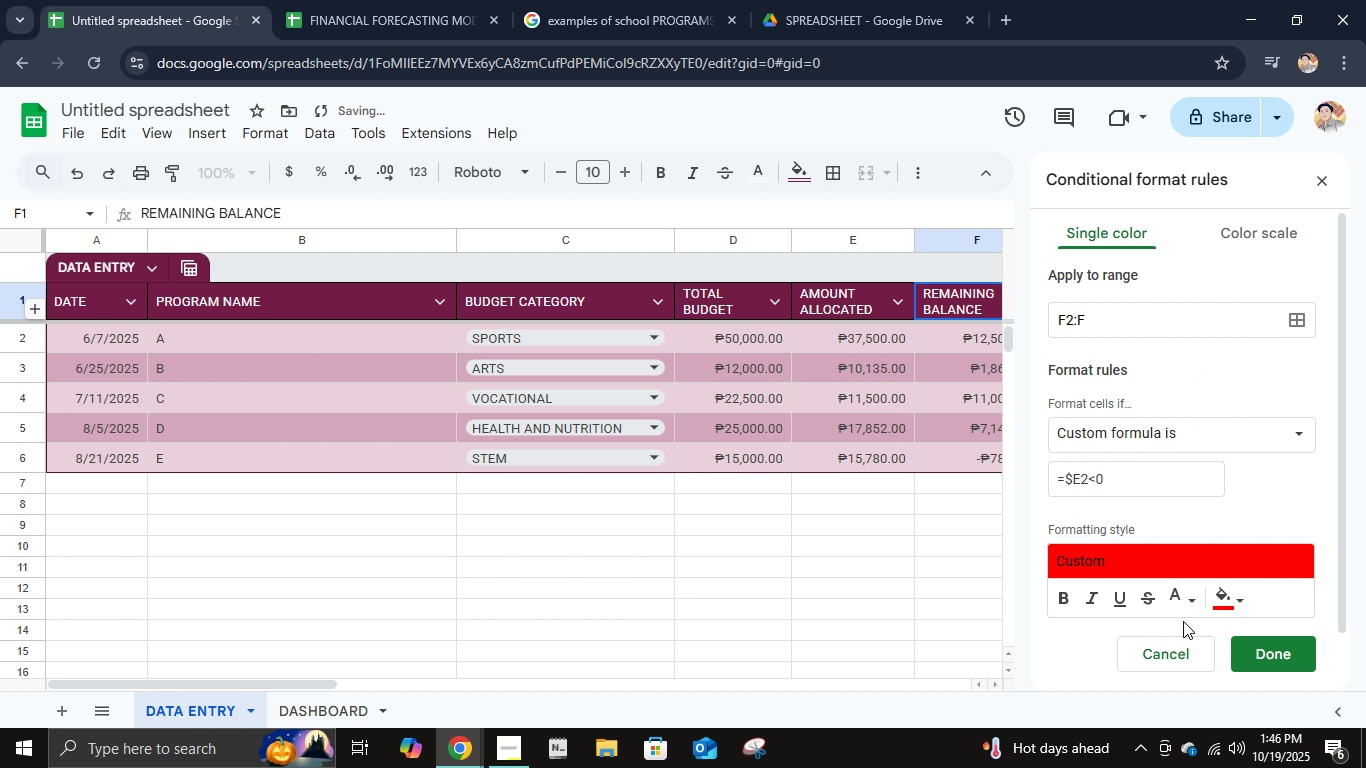 
mouse_move([1168, 598])
 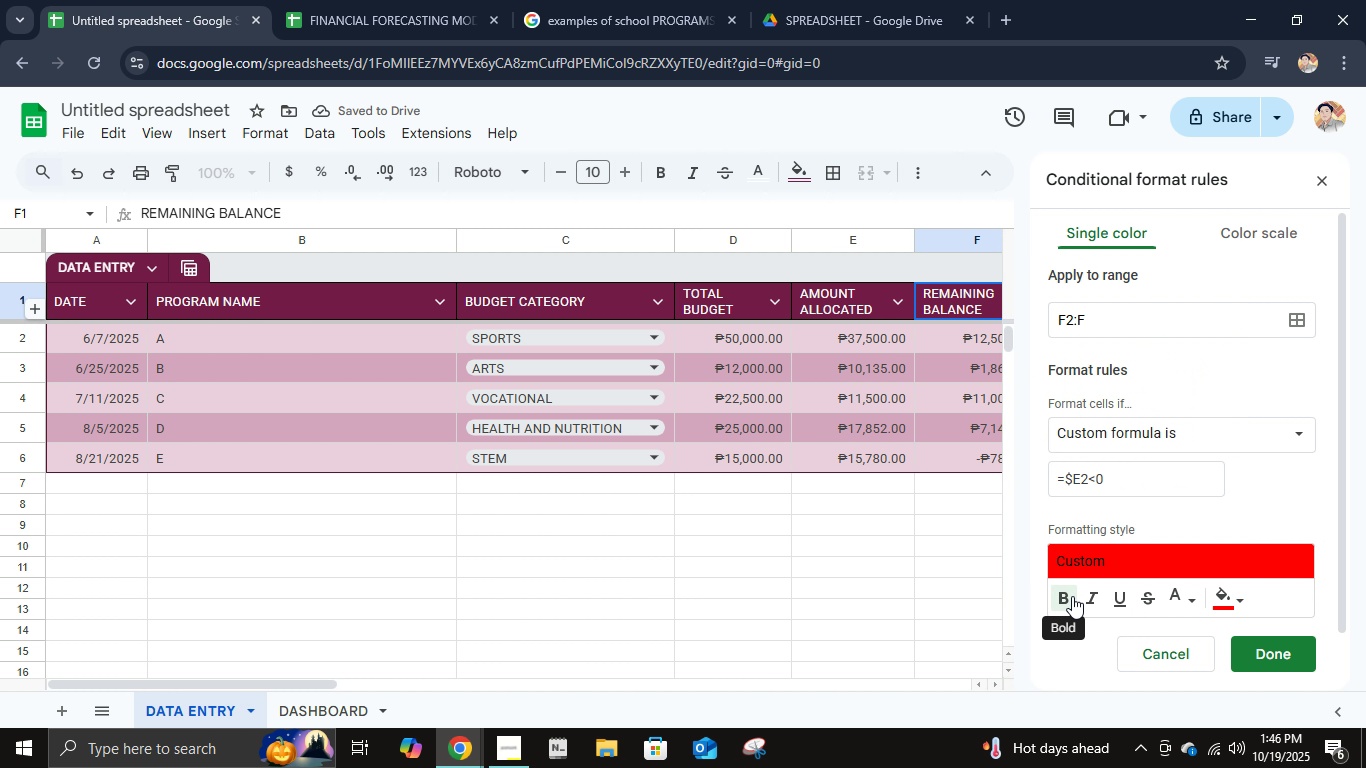 
left_click([1072, 596])
 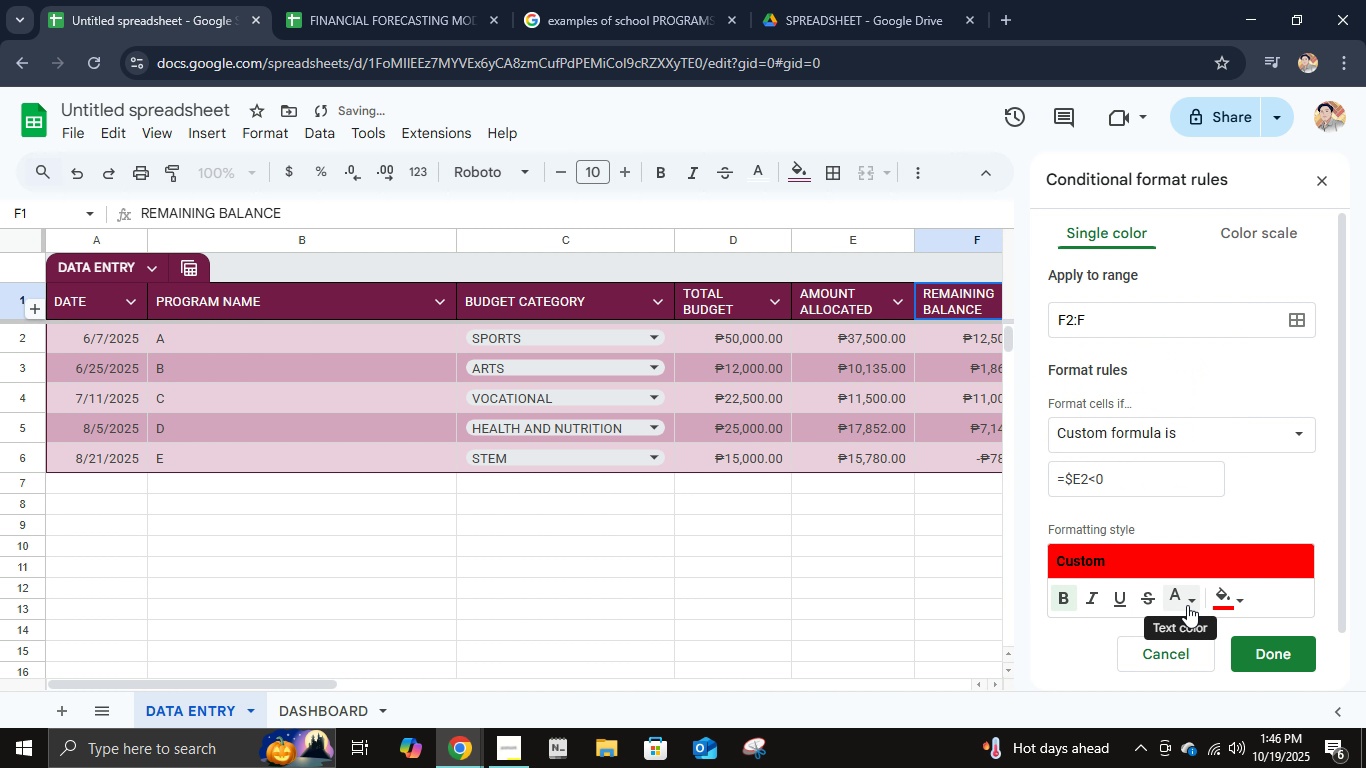 
left_click([1177, 595])
 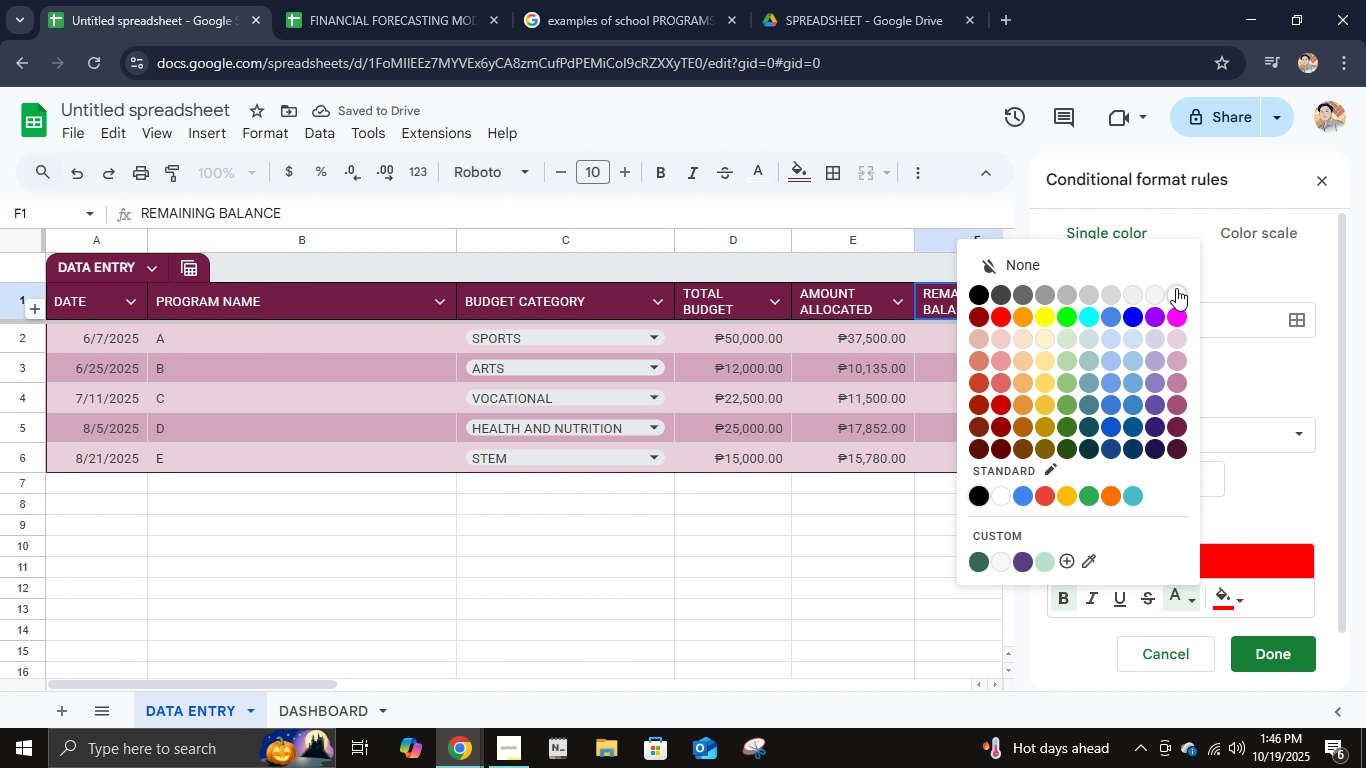 
left_click([1176, 288])
 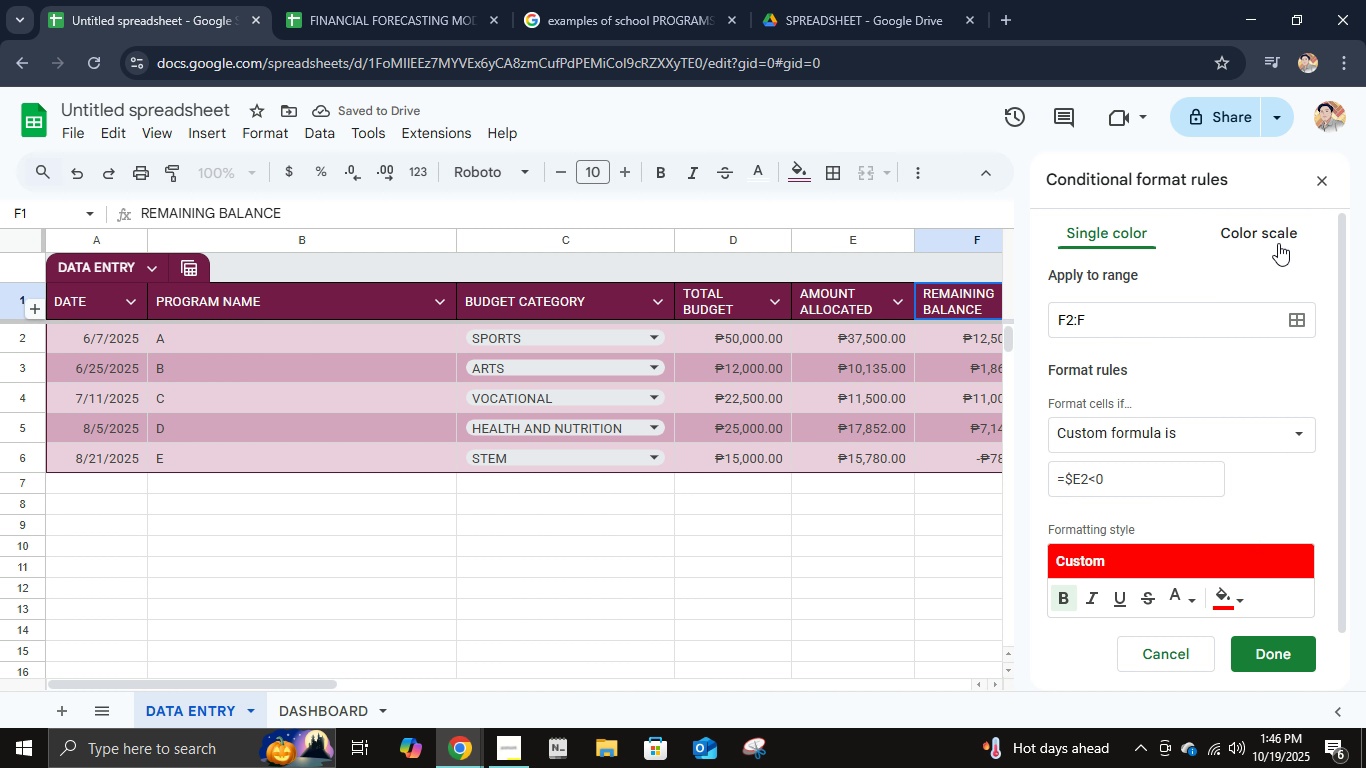 
left_click([1277, 649])
 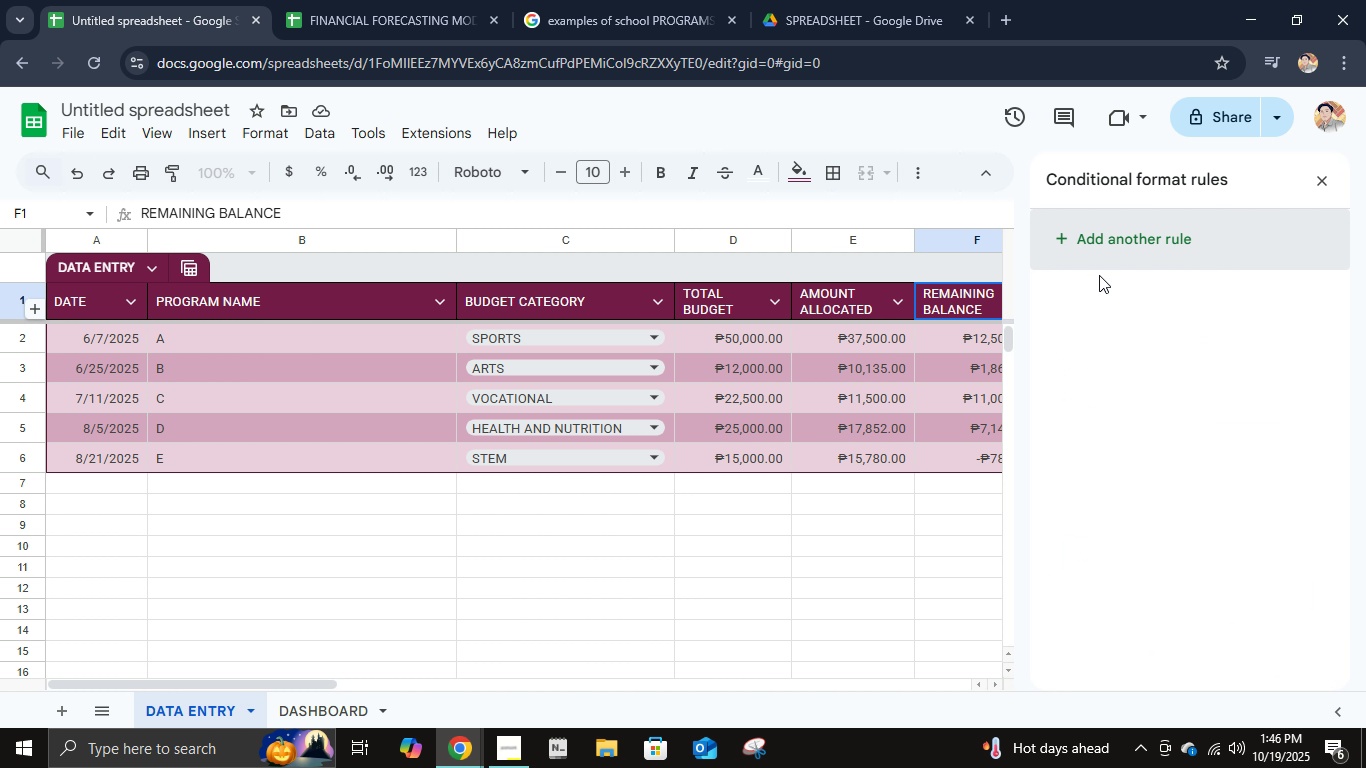 
left_click([1097, 249])
 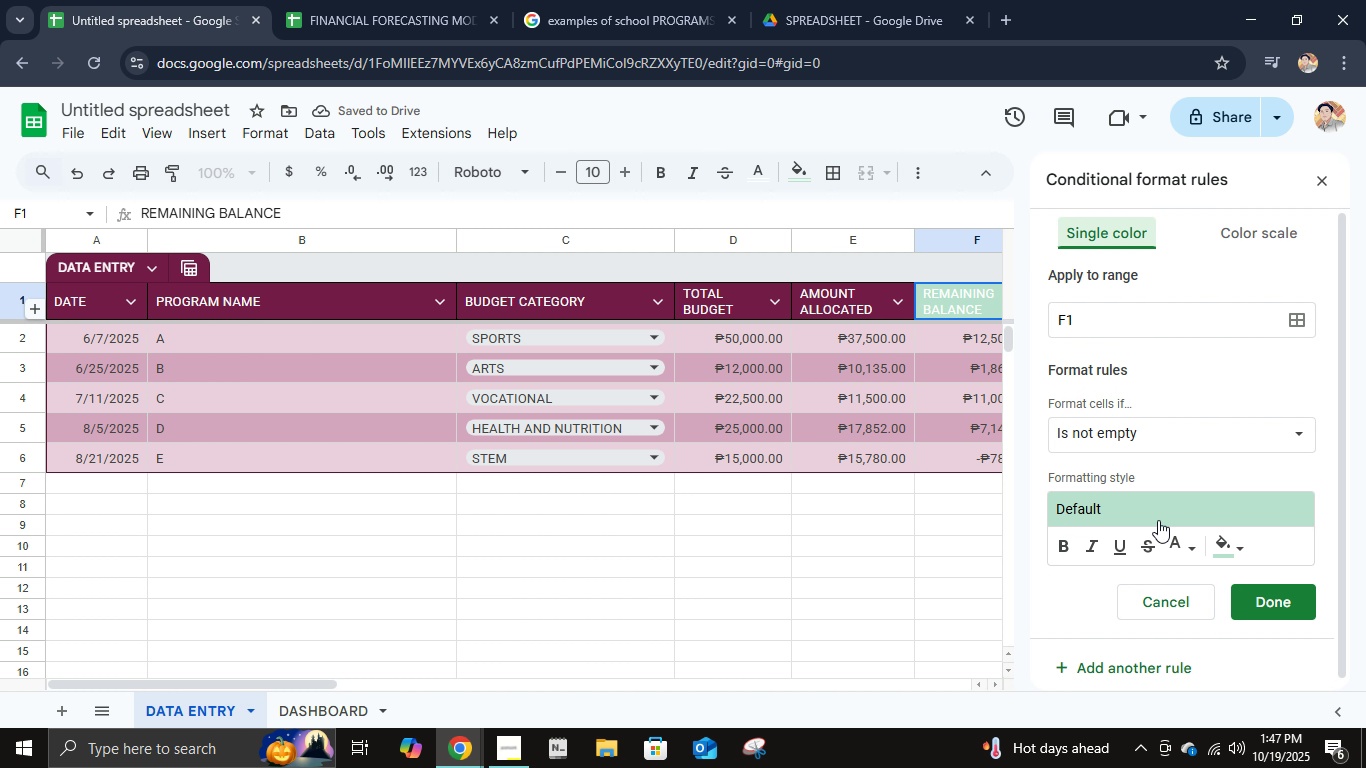 
wait(5.14)
 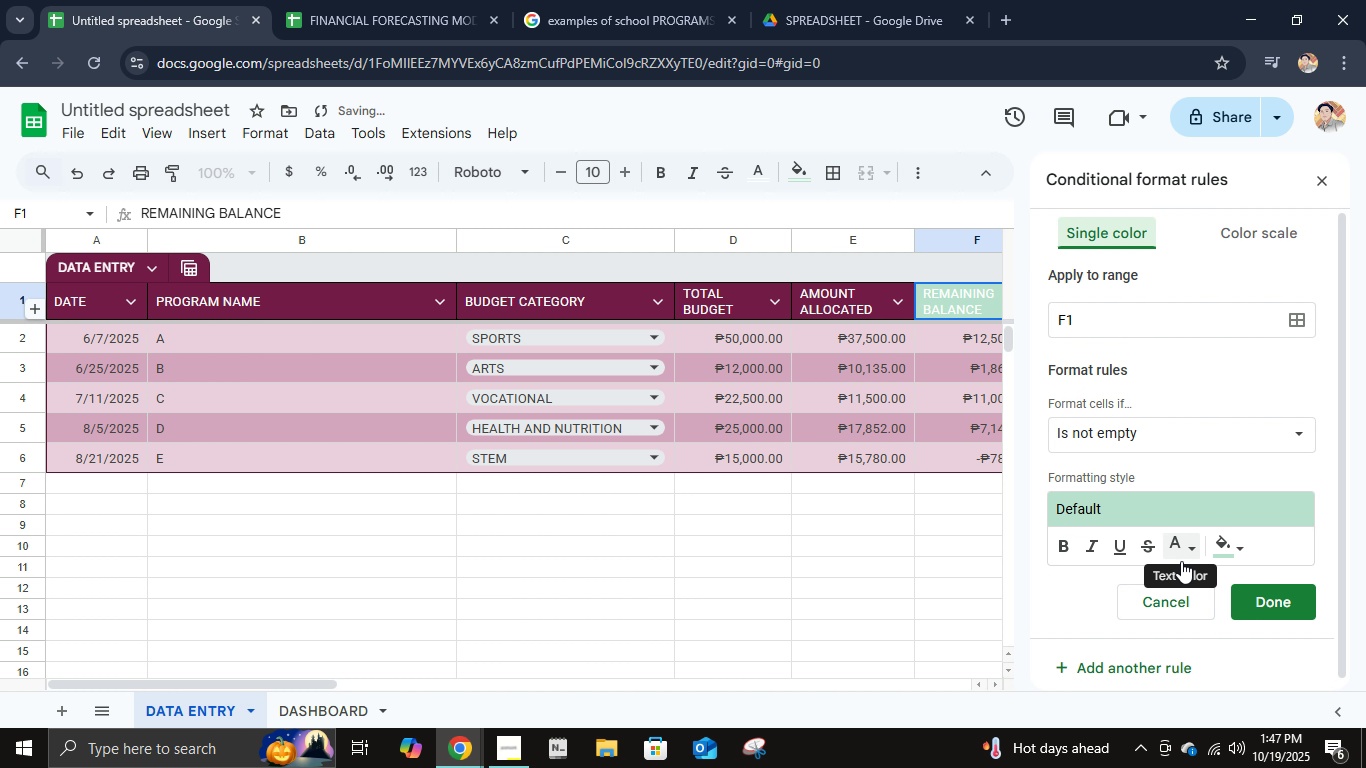 
left_click([980, 319])
 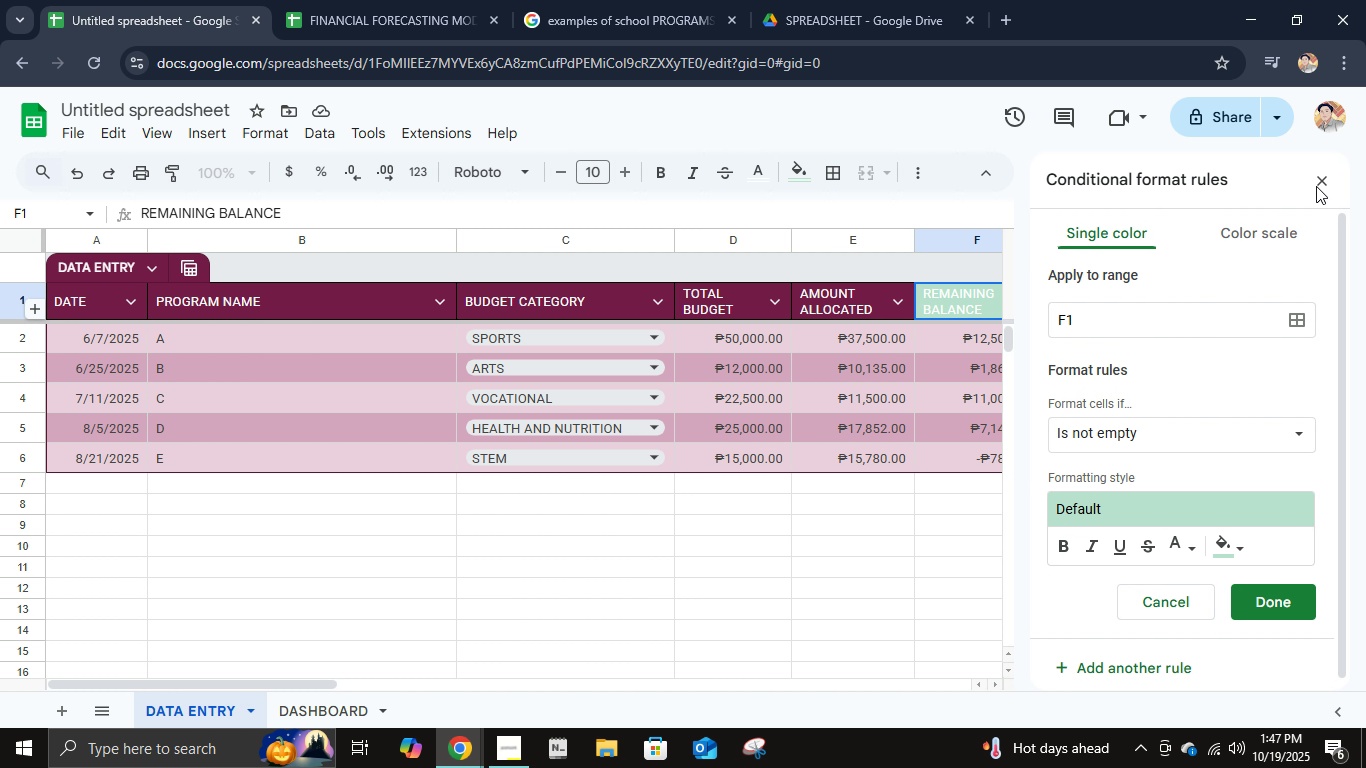 
left_click([1319, 182])
 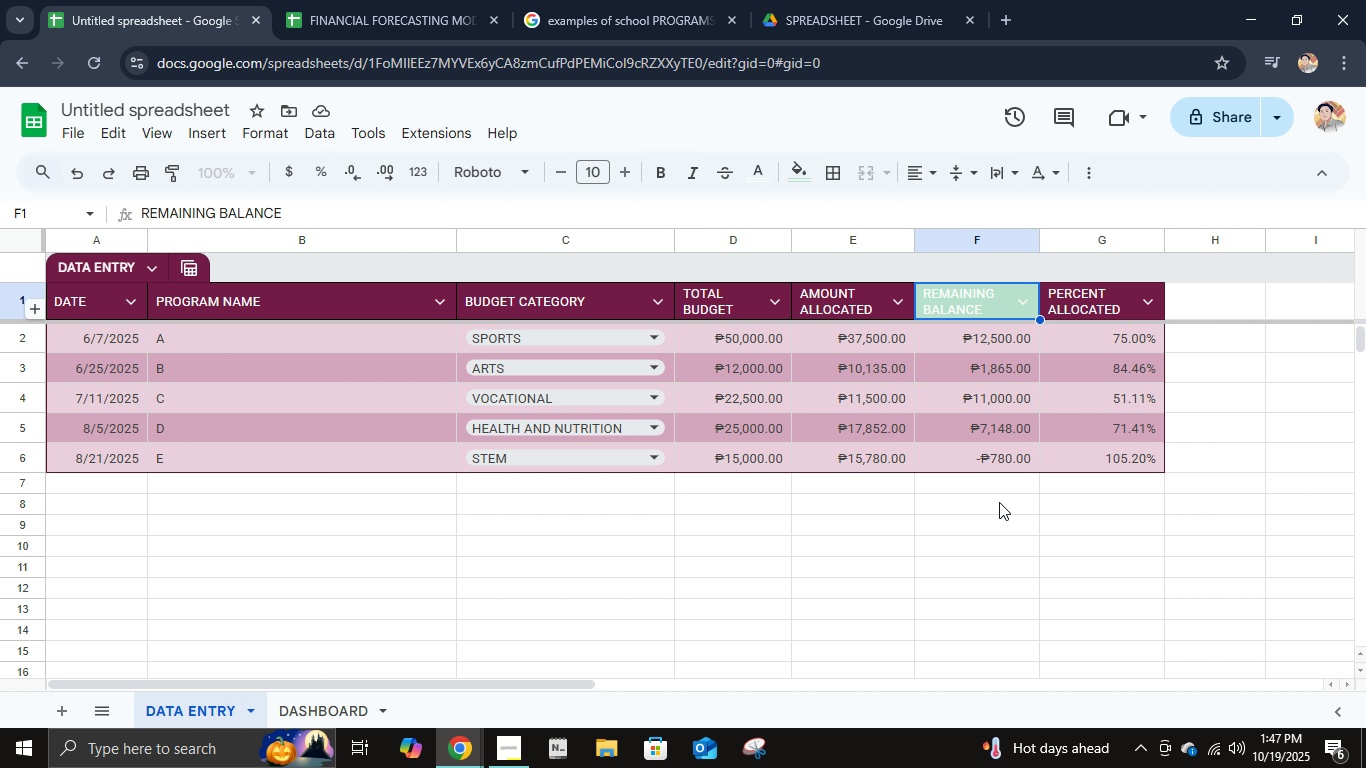 
key(Control+ControlLeft)
 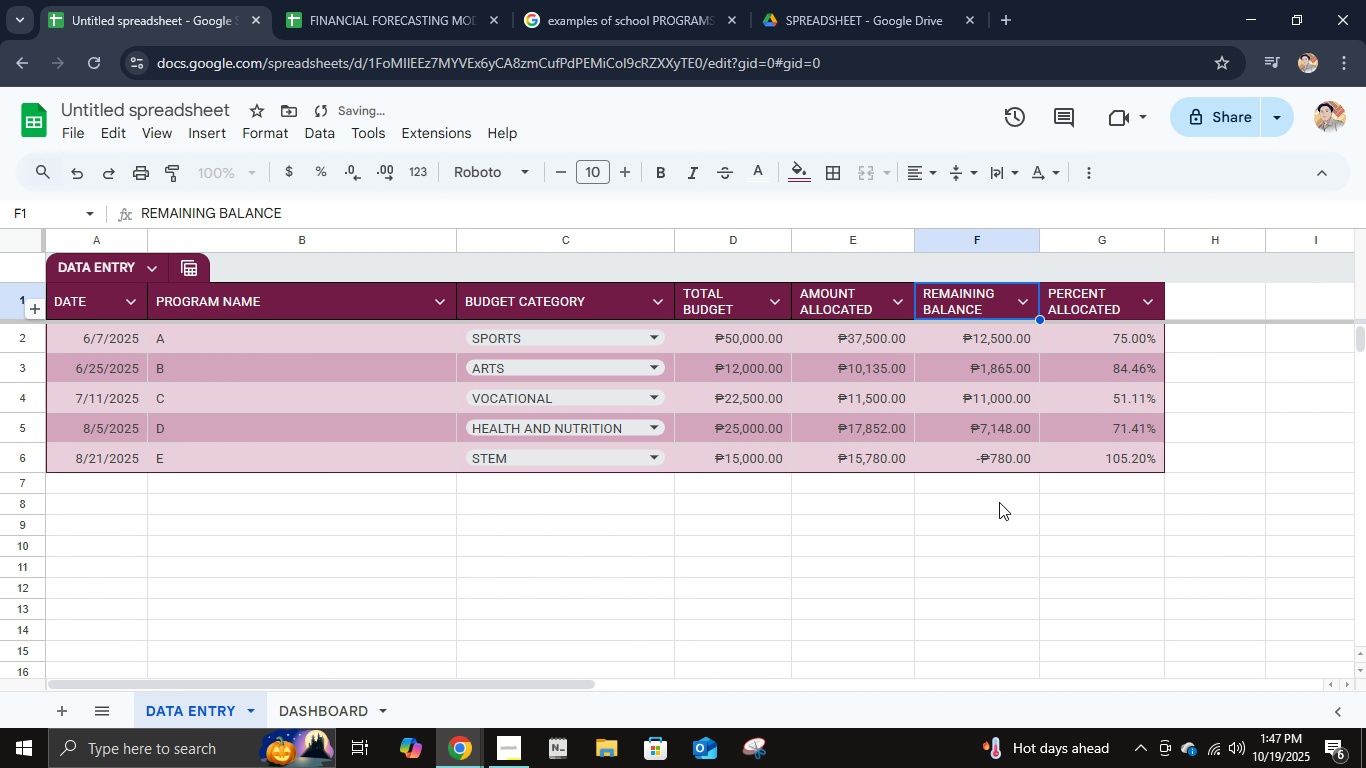 
key(Control+Z)
 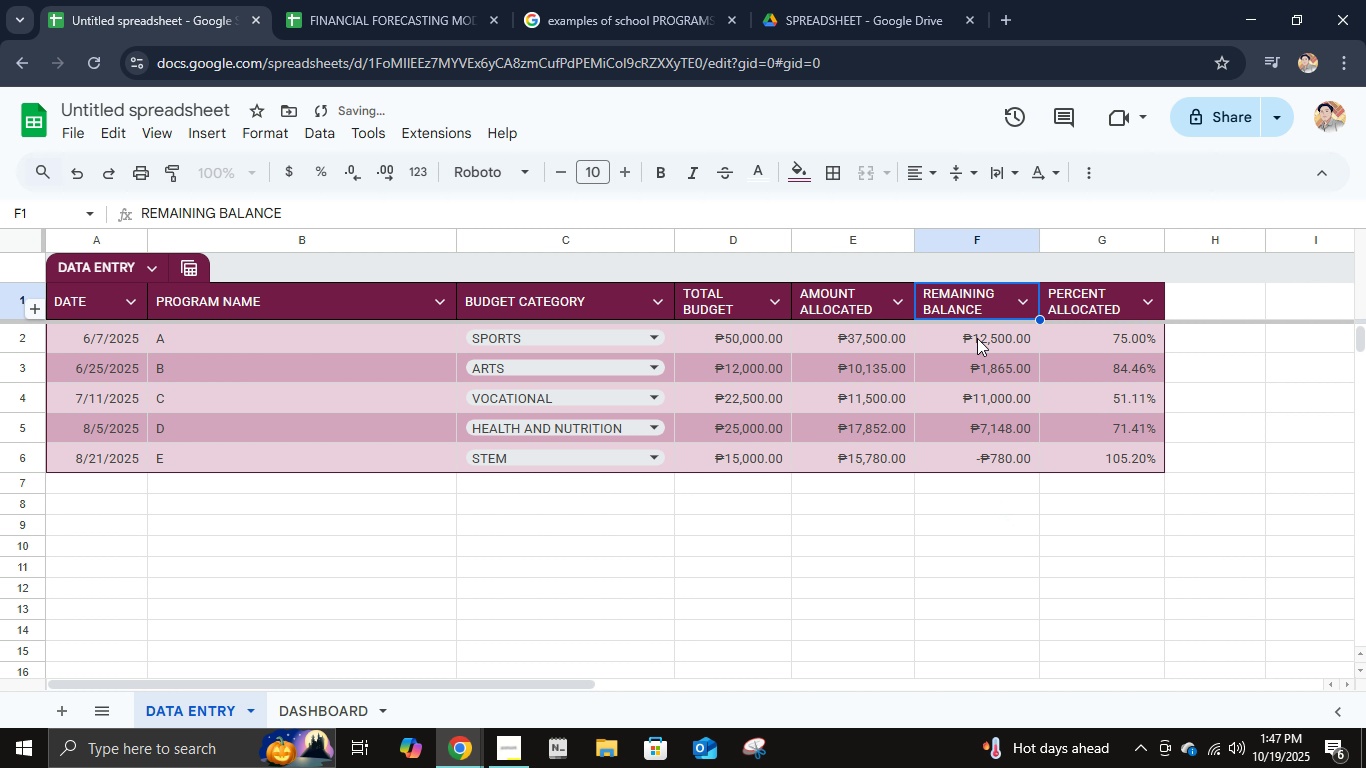 
left_click([977, 333])
 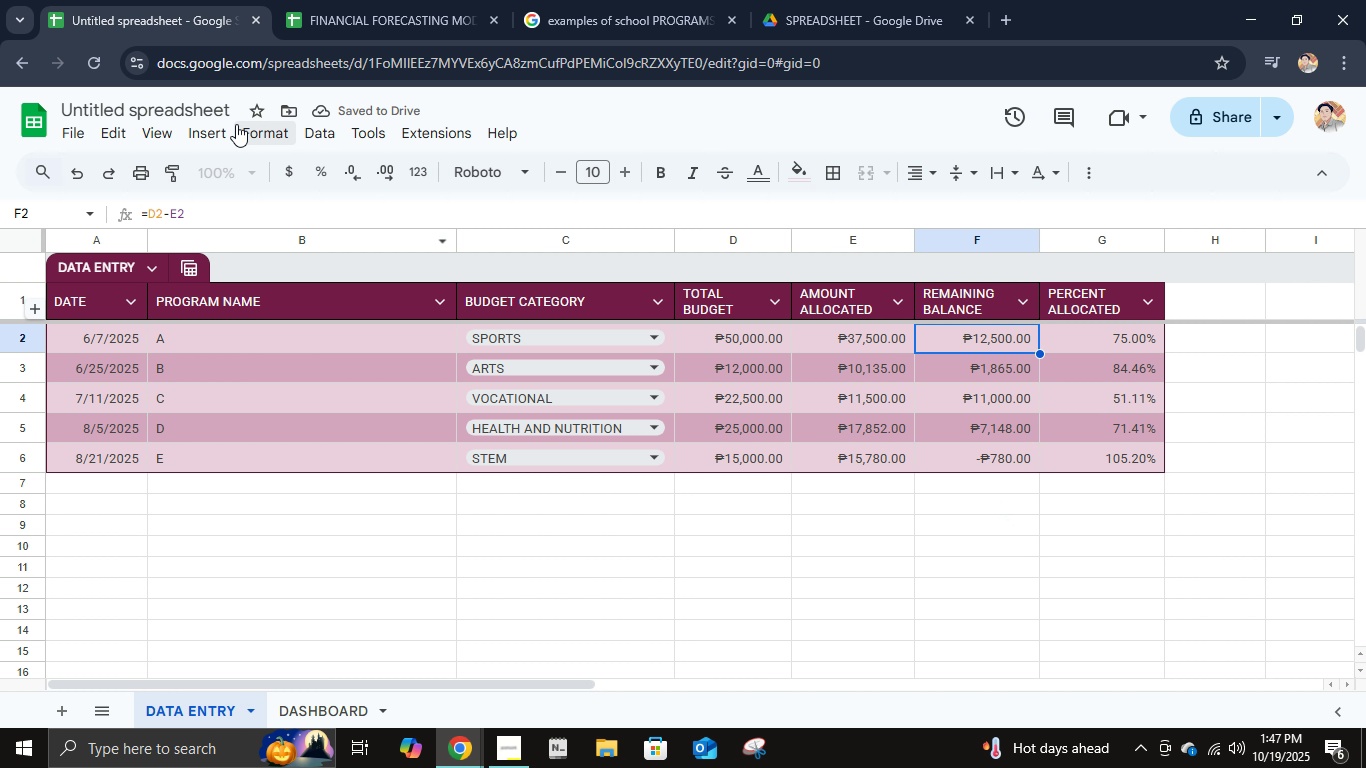 
left_click([236, 123])
 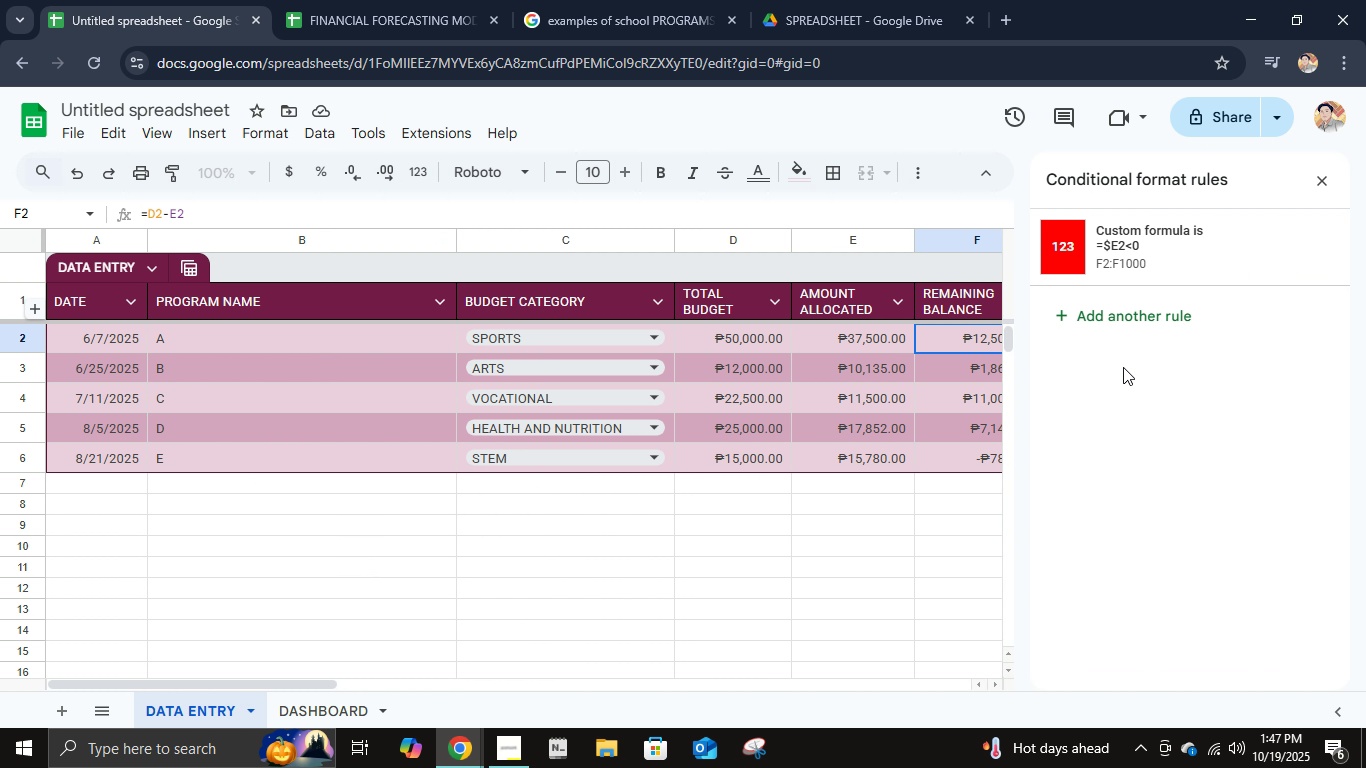 
left_click([1147, 276])
 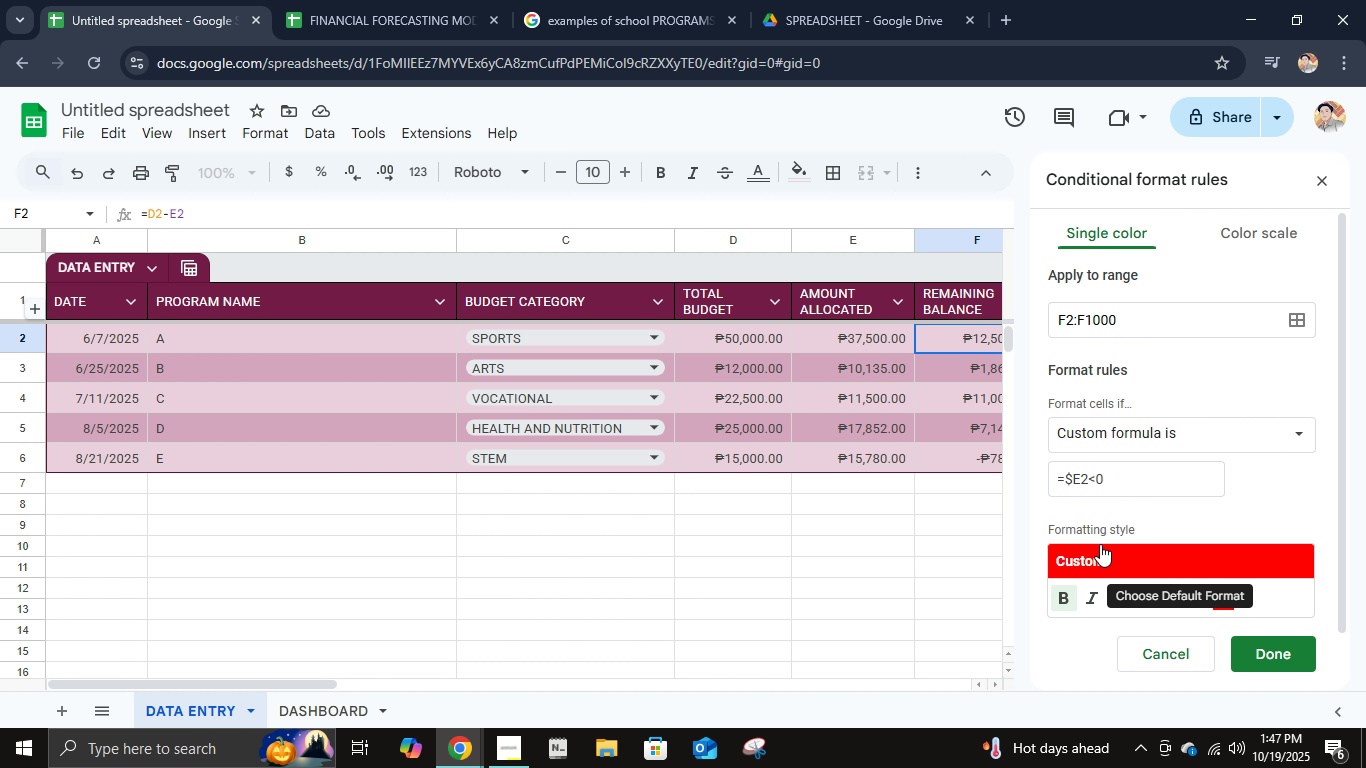 
left_click([1097, 481])
 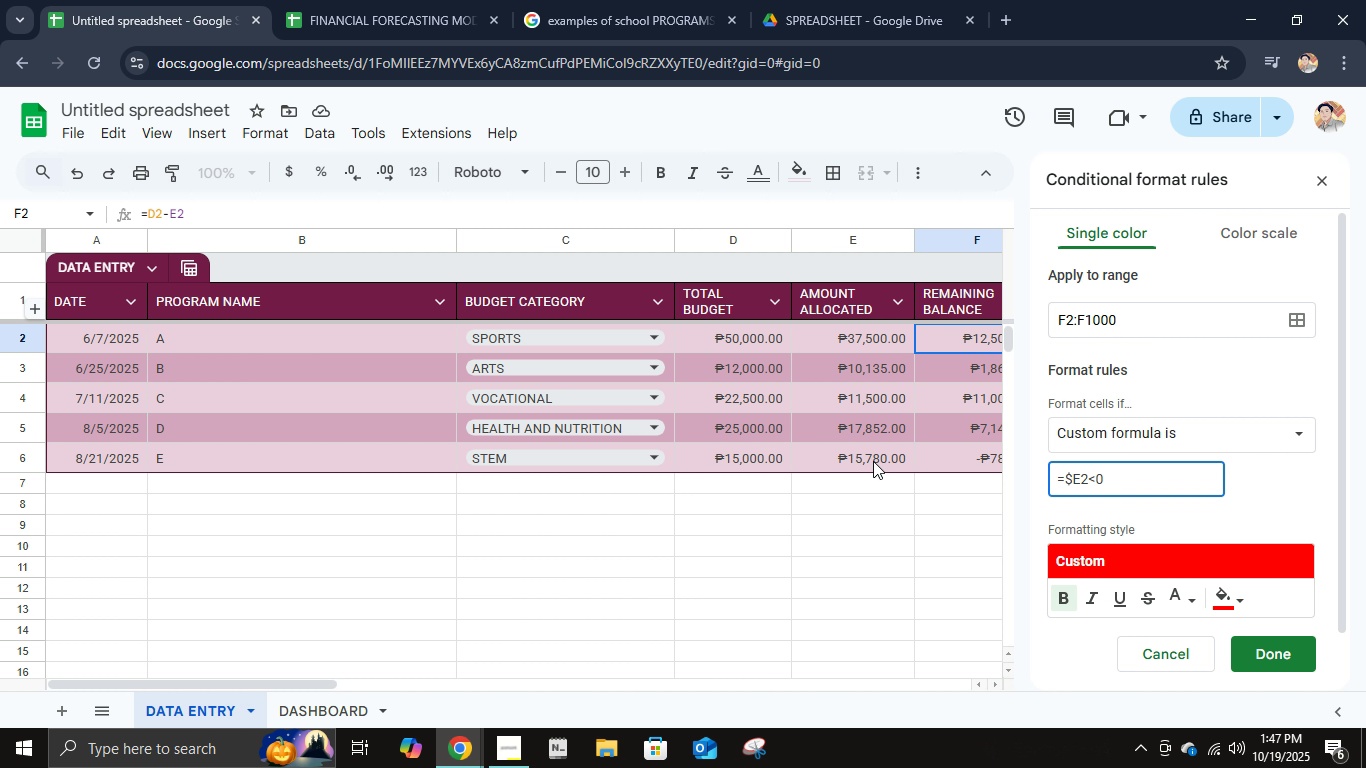 
wait(6.62)
 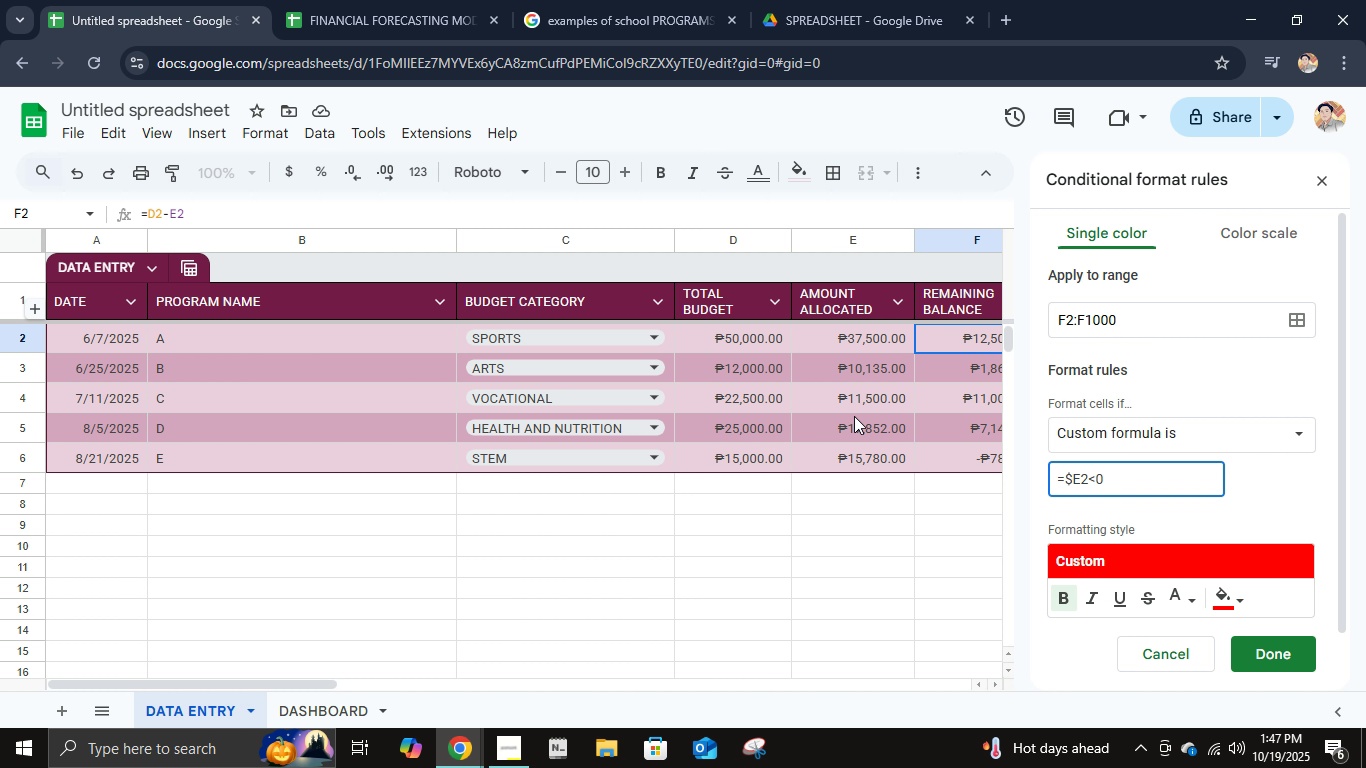 
left_click([1130, 482])
 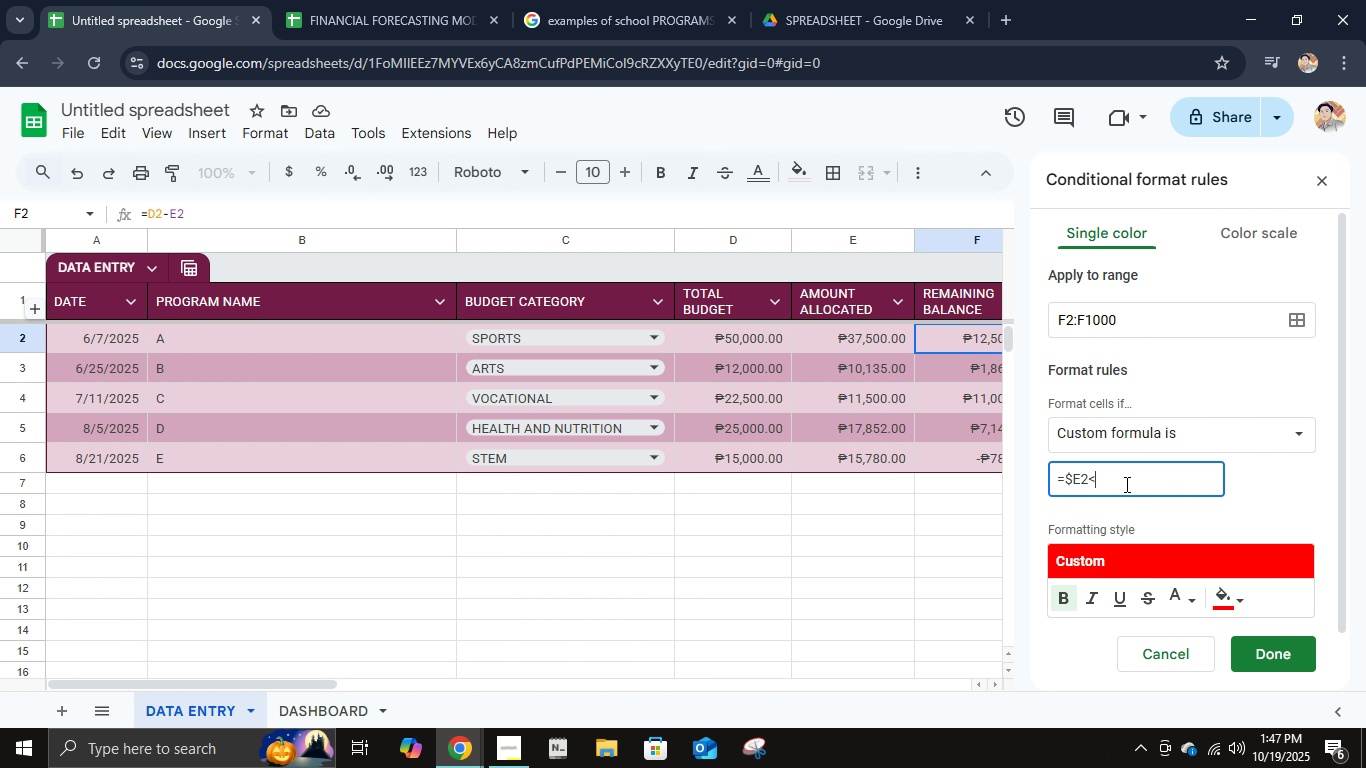 
key(Backspace)
 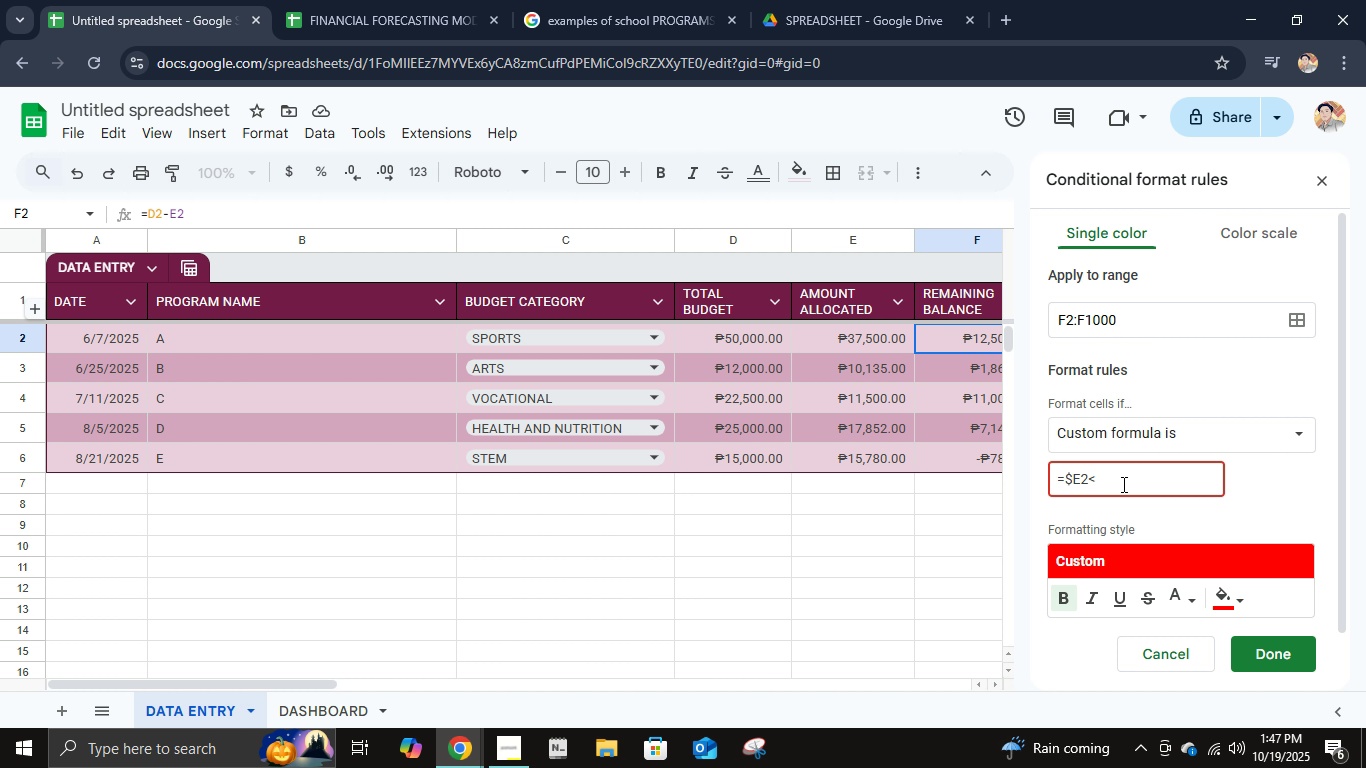 
wait(6.95)
 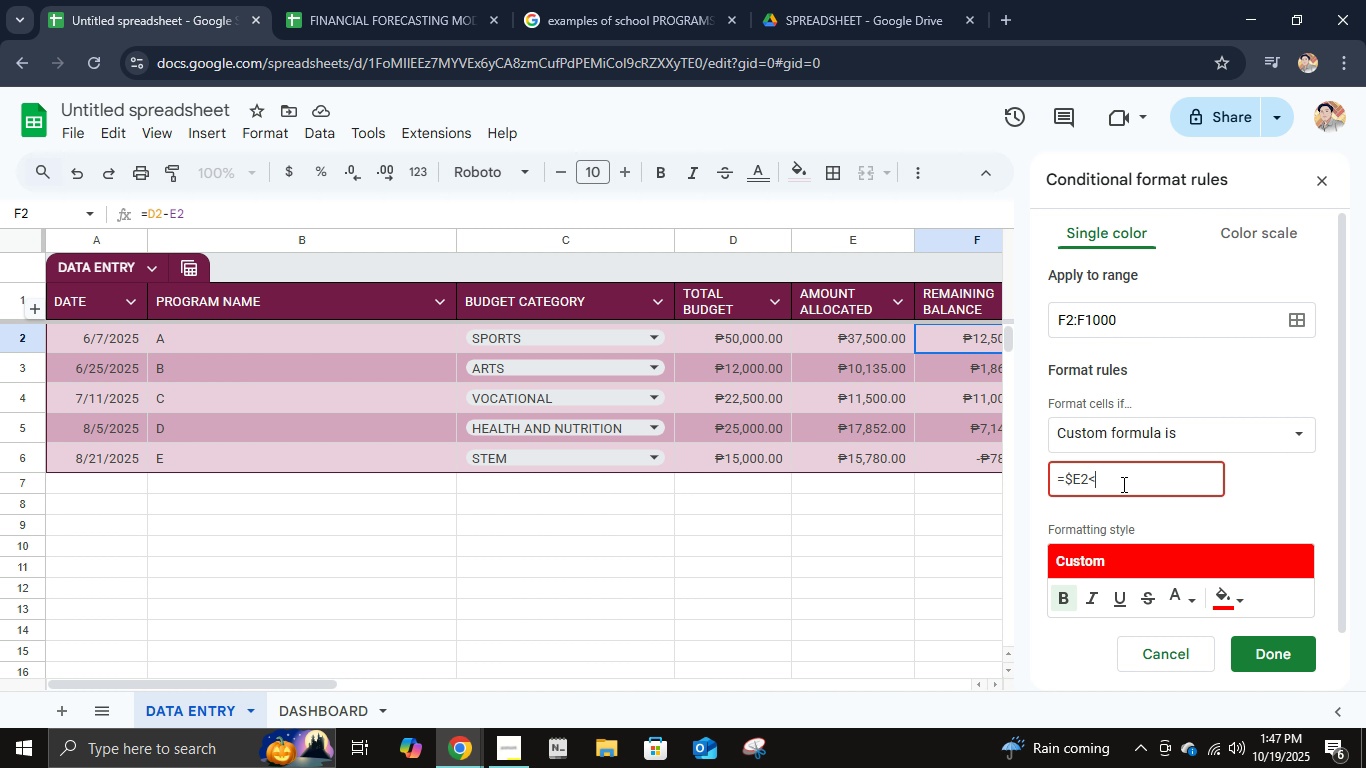 
type(ds)
key(Backspace)
 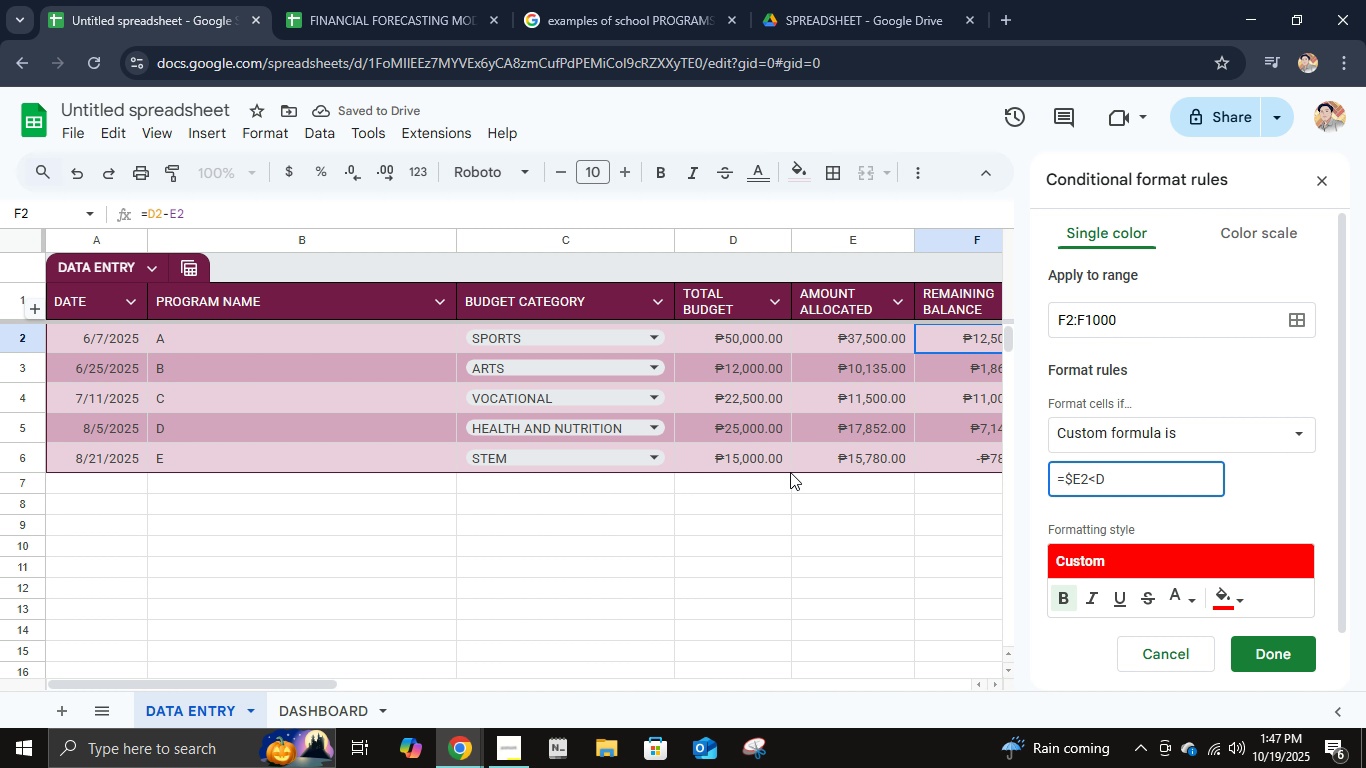 
wait(5.84)
 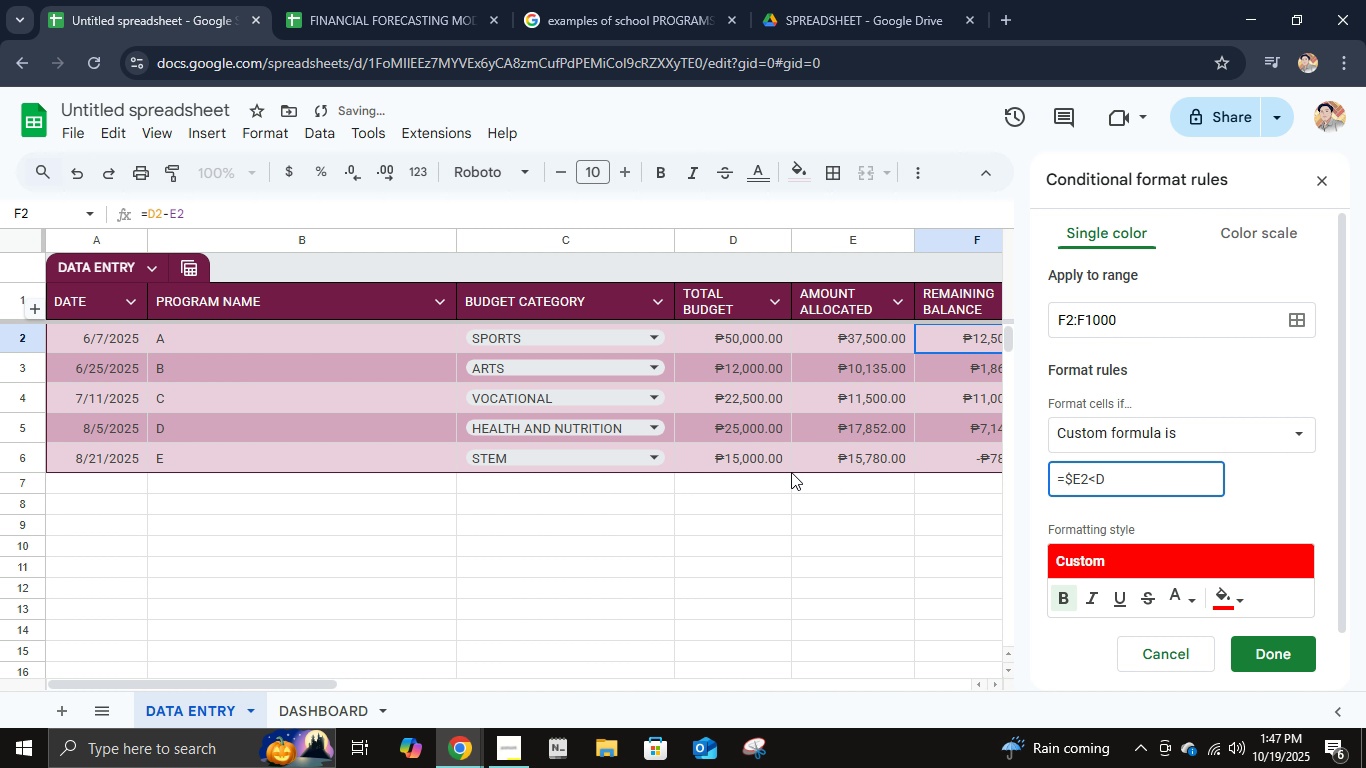 
key(Numpad2)
 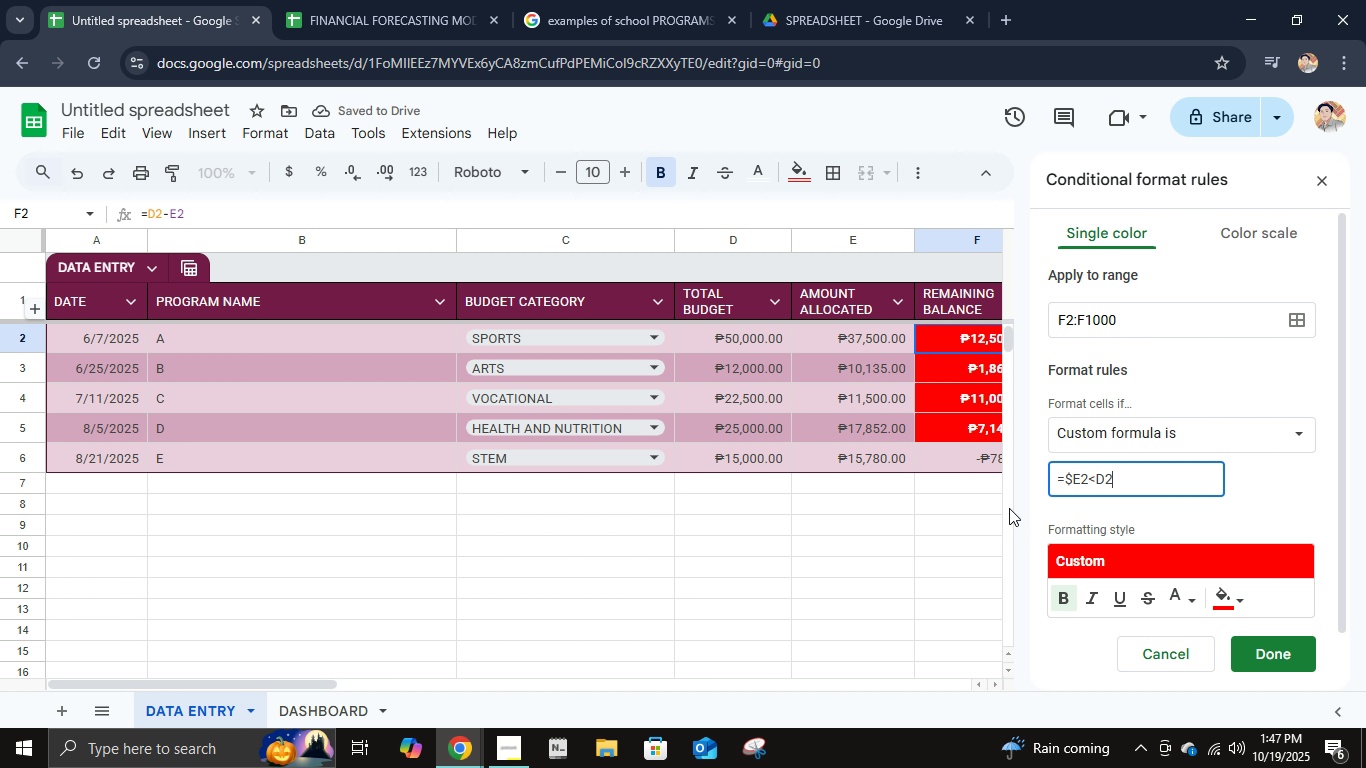 
wait(6.65)
 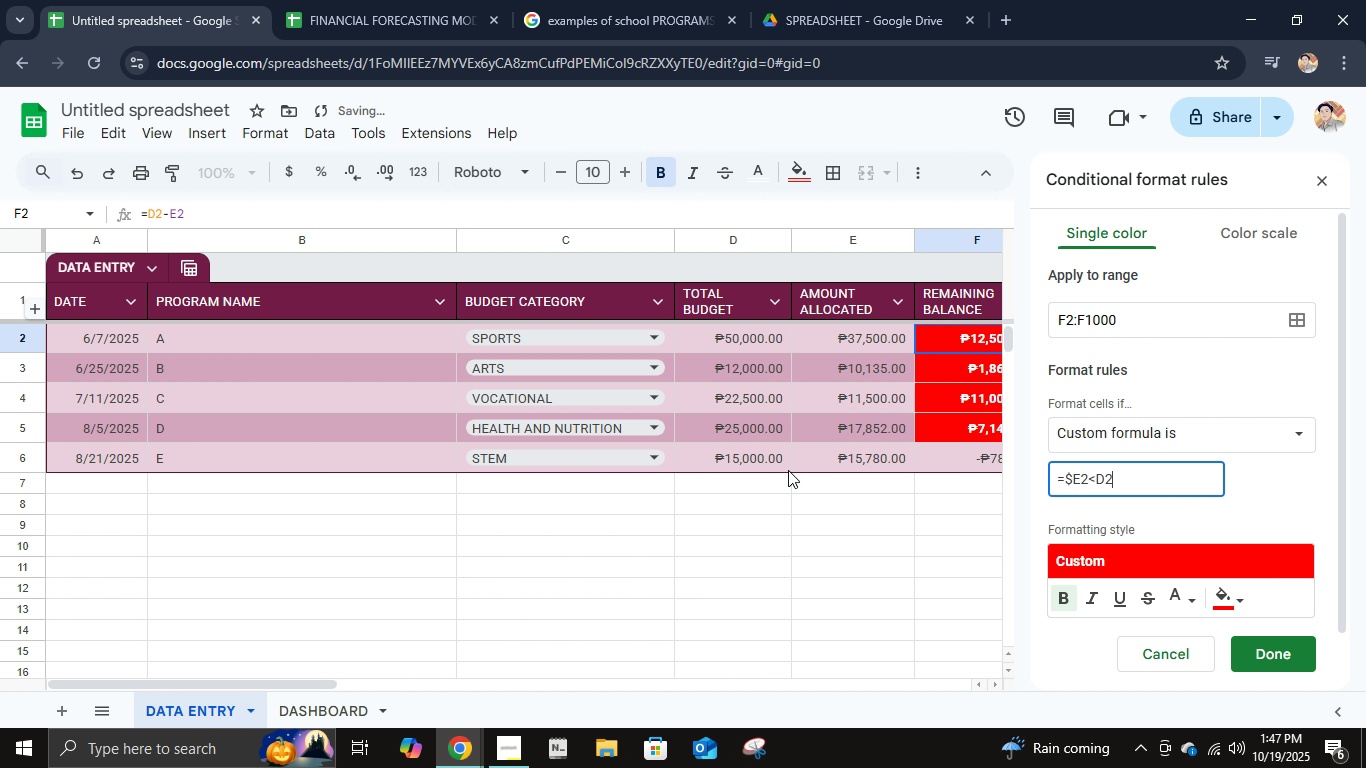 
left_click([1093, 478])
 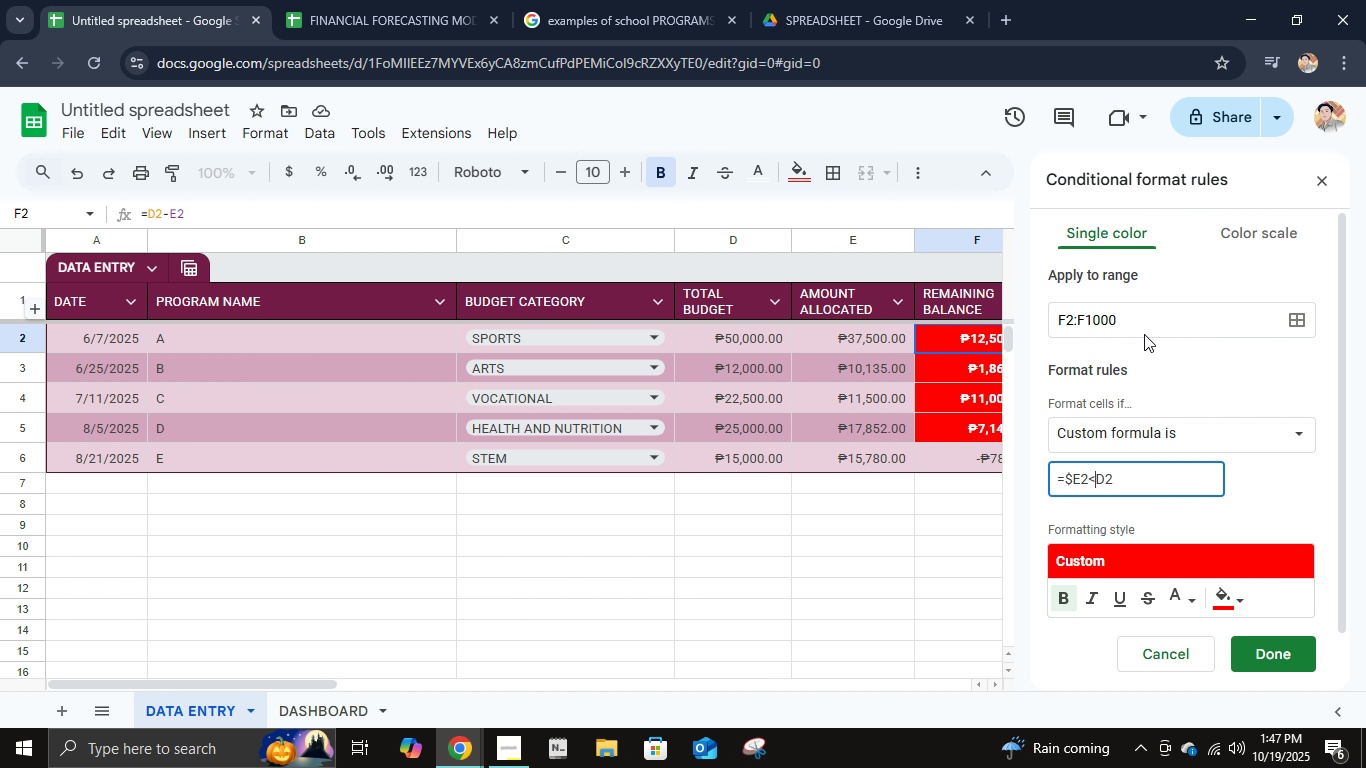 
left_click([1146, 324])
 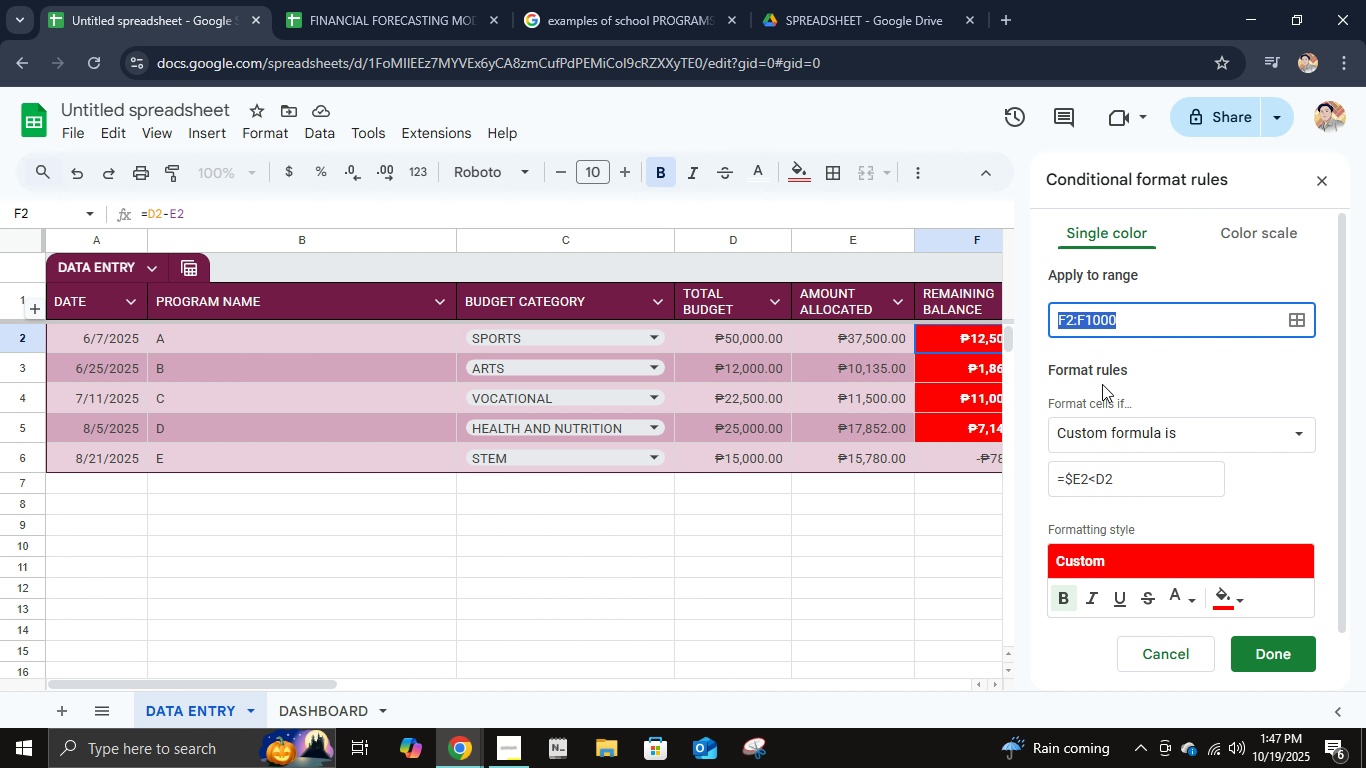 
wait(5.06)
 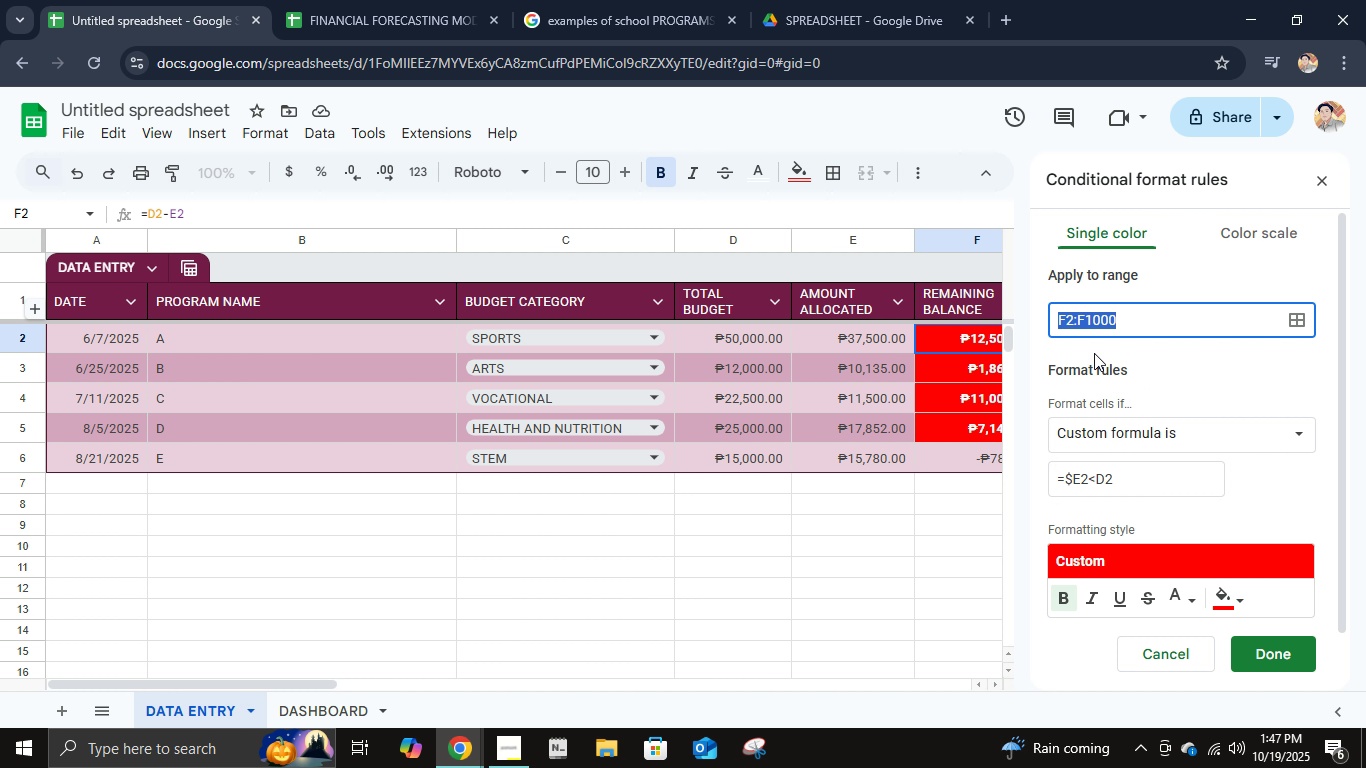 
key(A)
 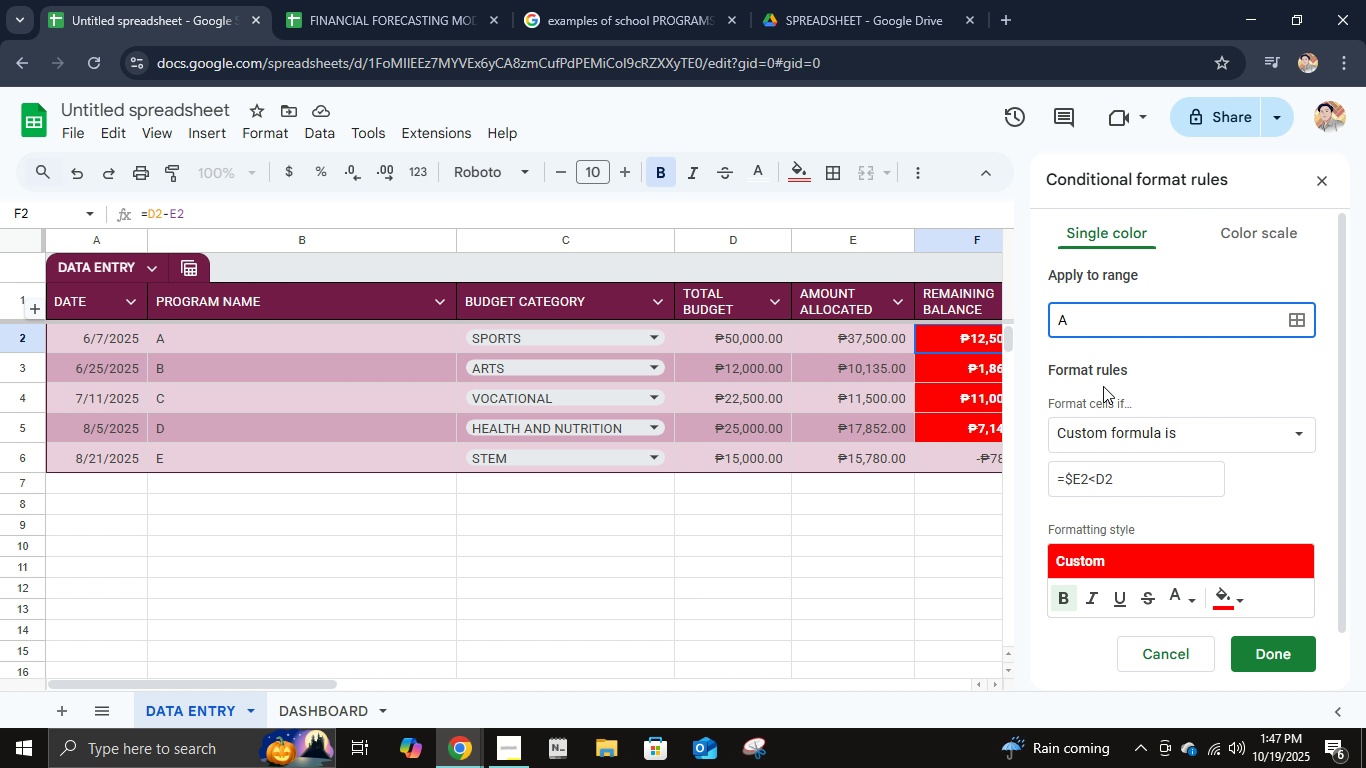 
key(2)
 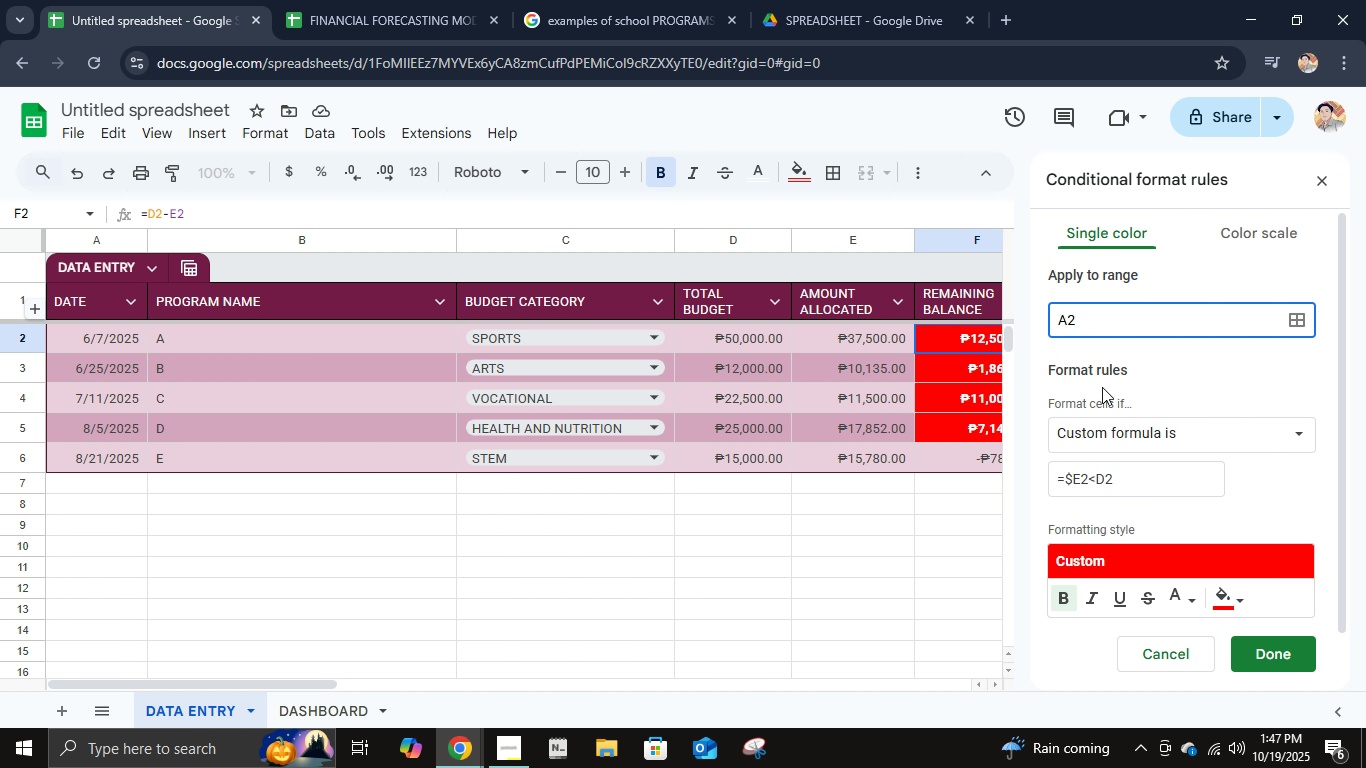 
key(Shift+Semicolon)
 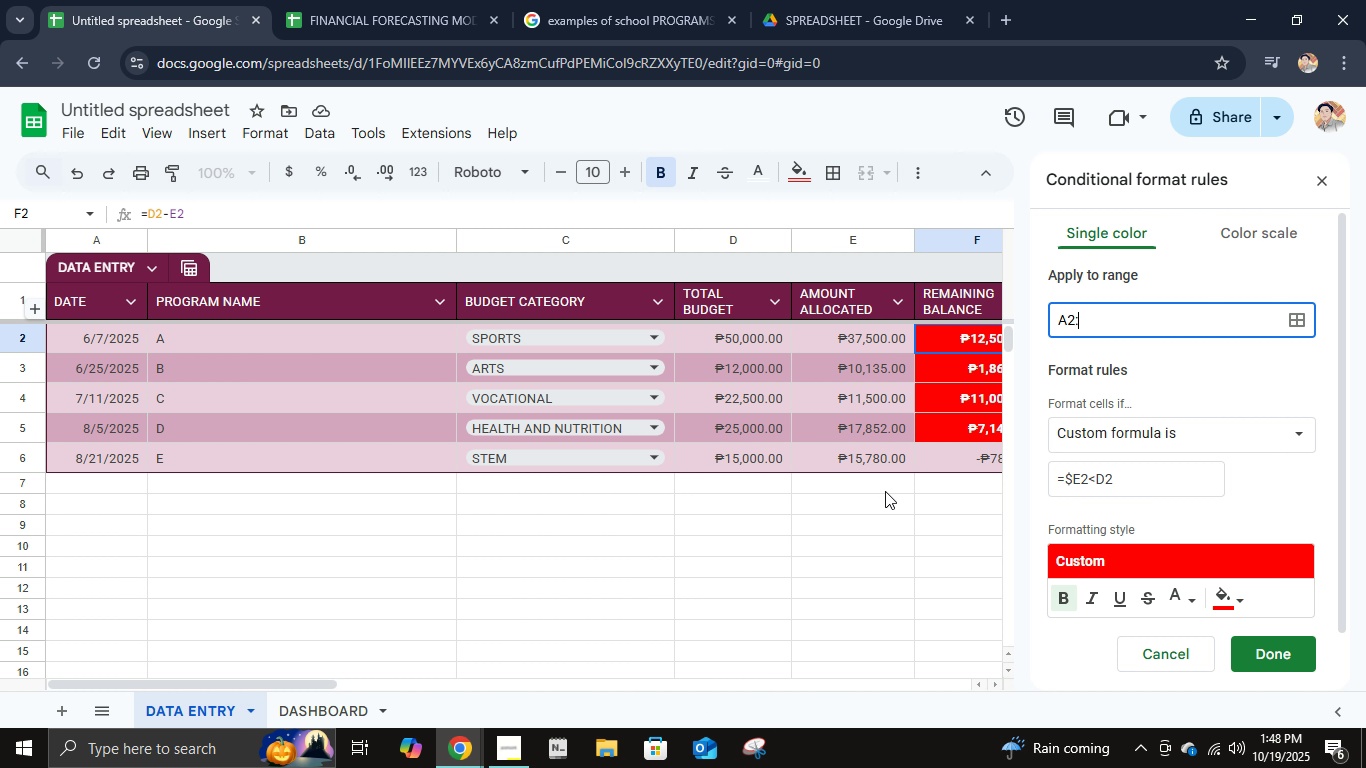 
key(G)
 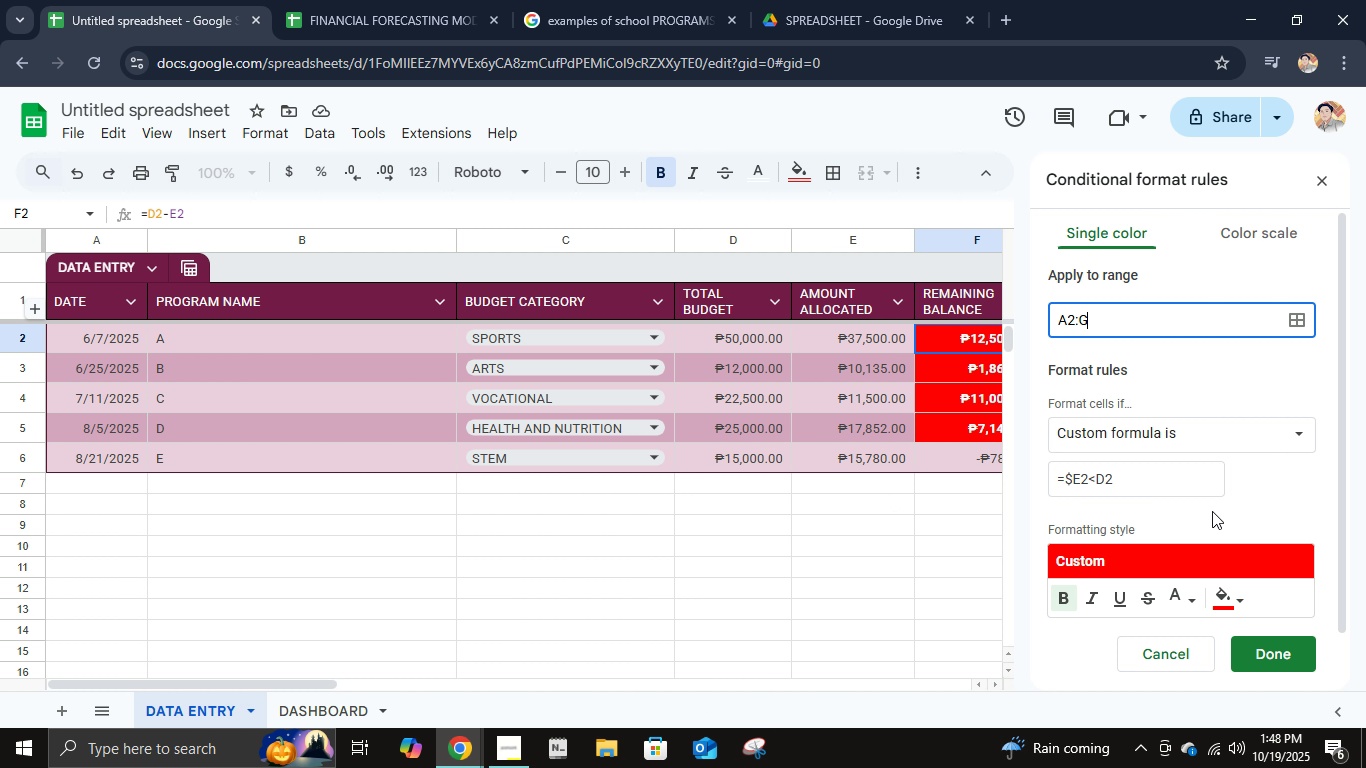 
left_click([1212, 511])
 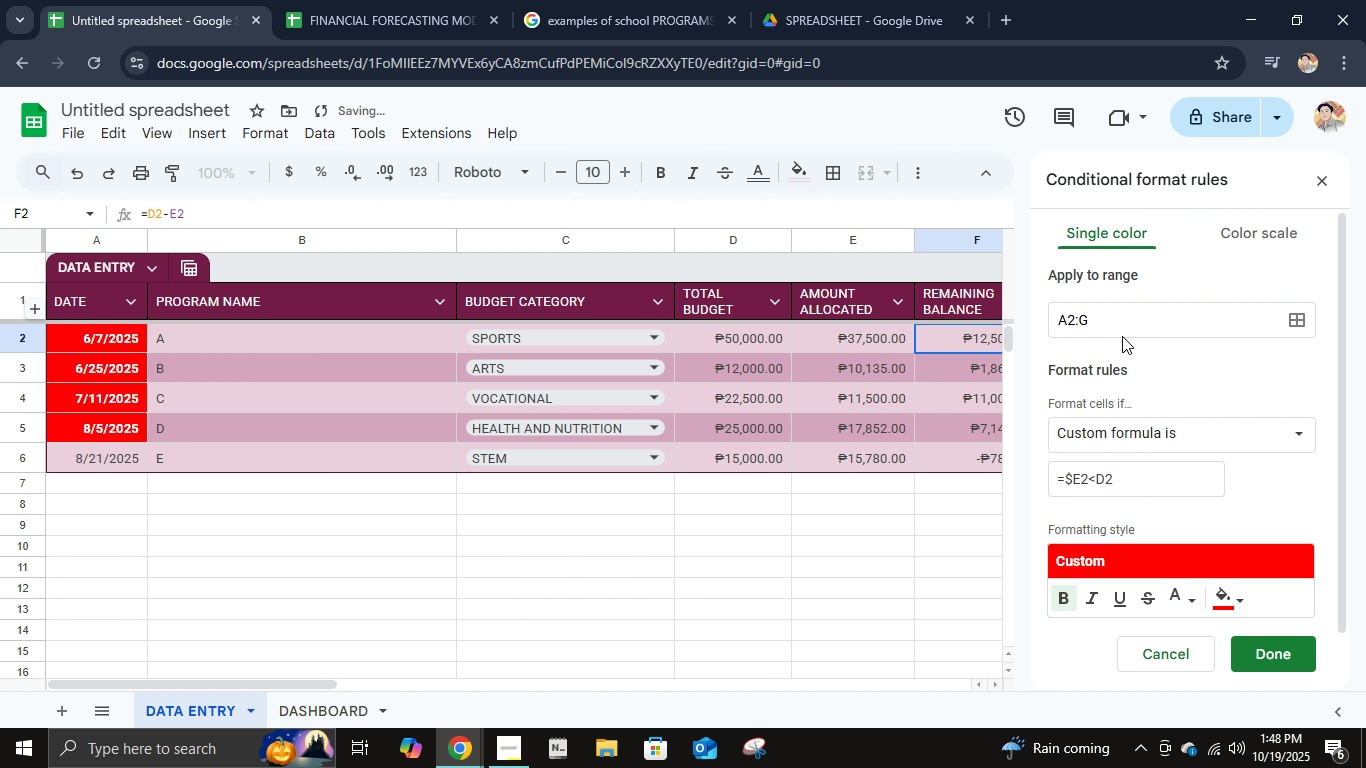 
left_click([1126, 323])
 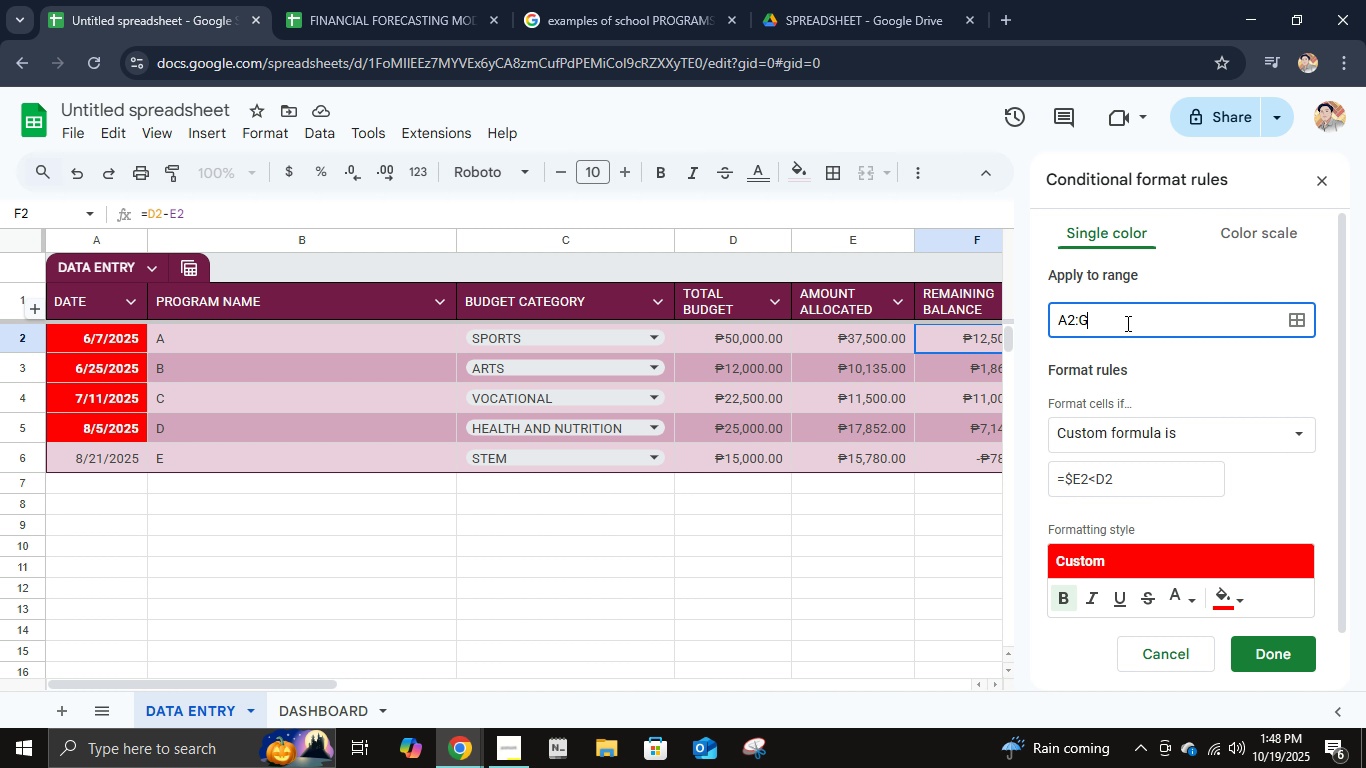 
wait(5.07)
 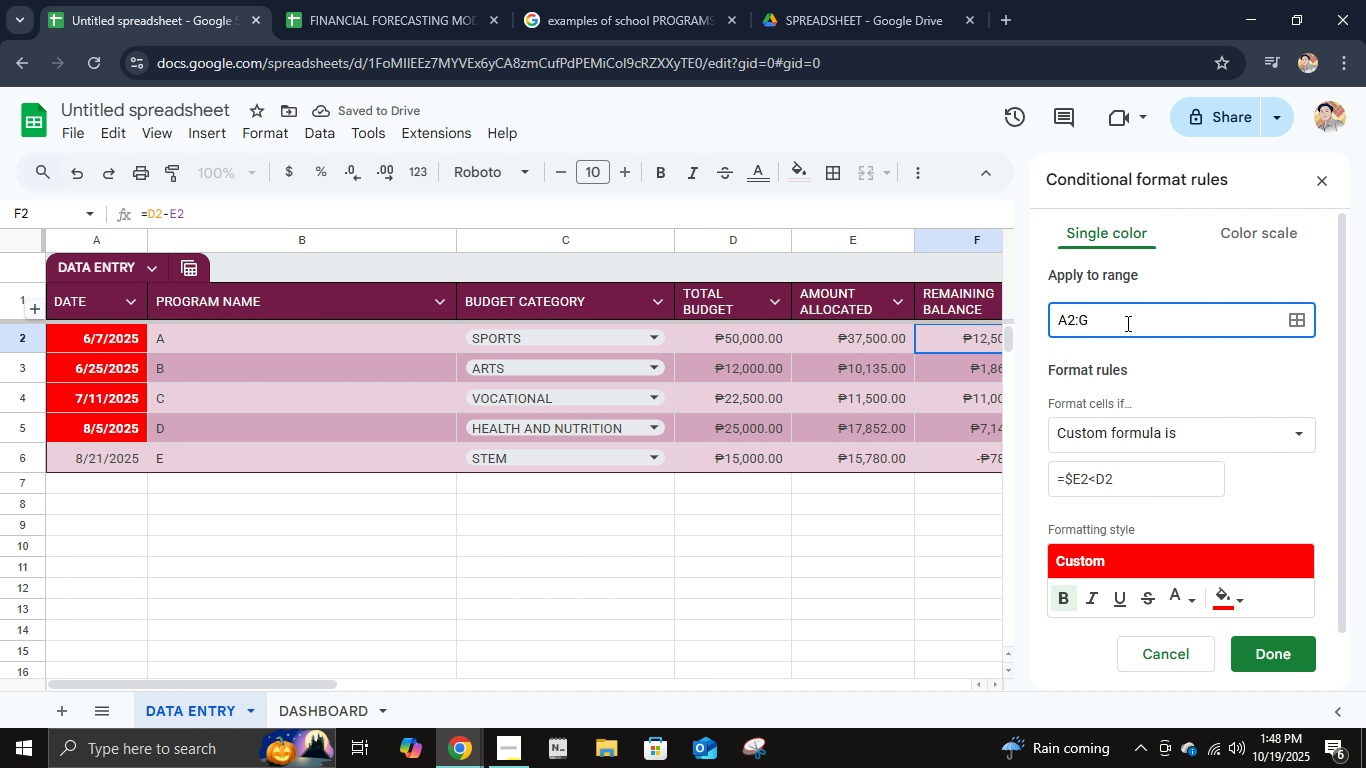 
left_click([1126, 323])
 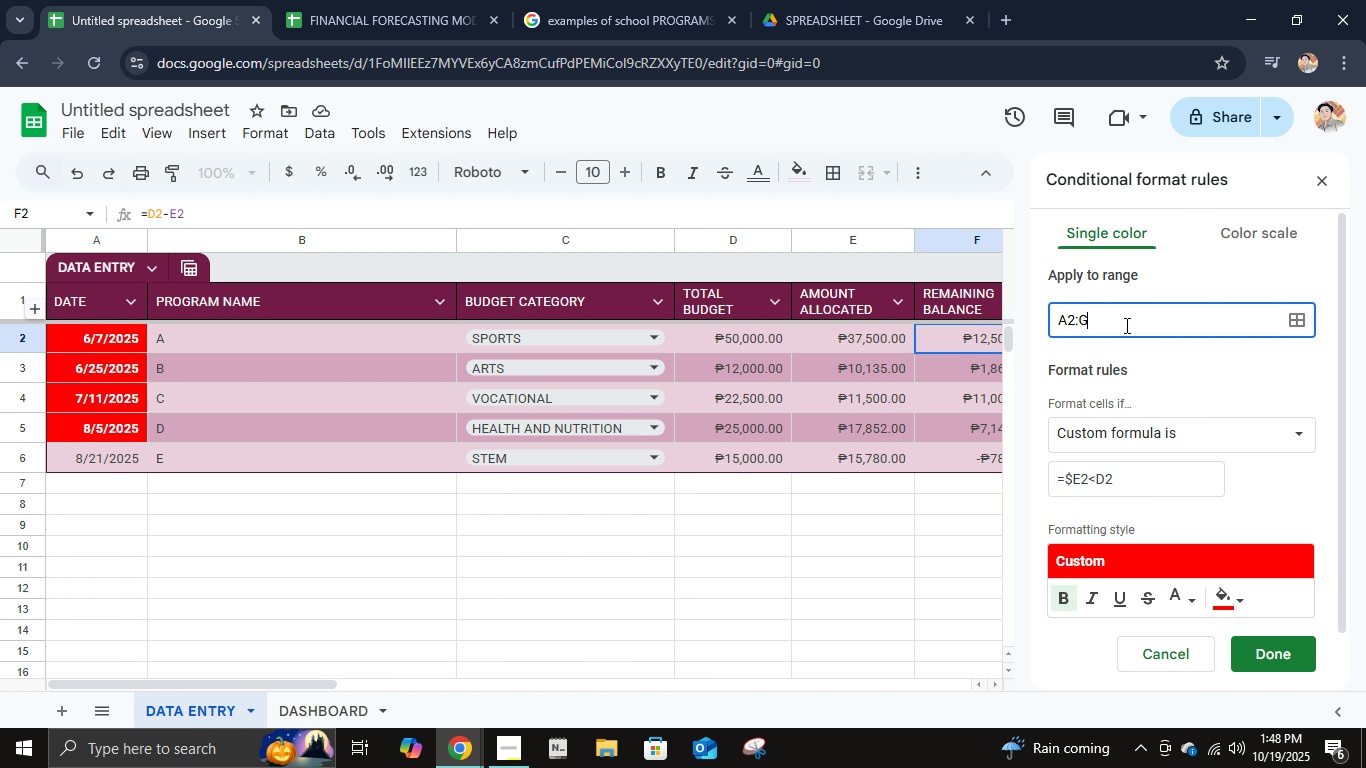 
key(2)
 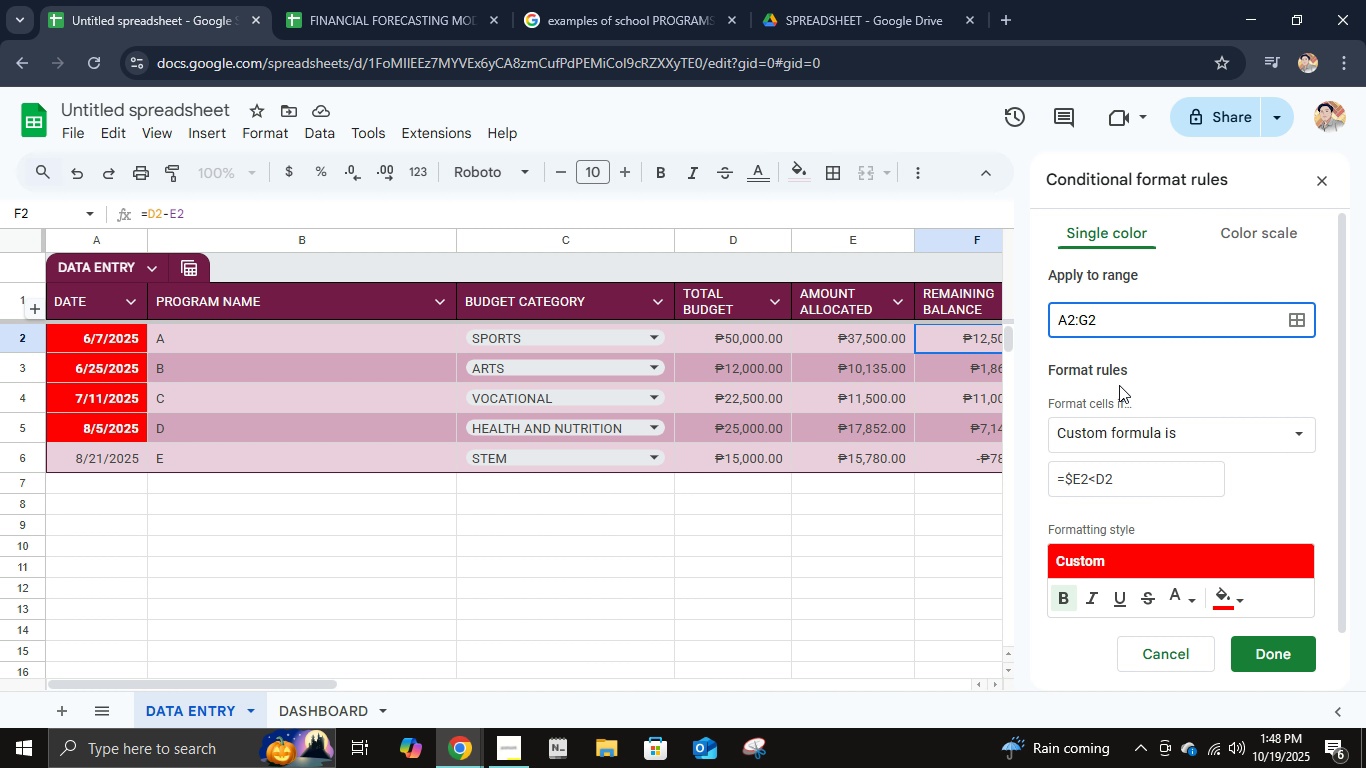 
left_click([1198, 484])
 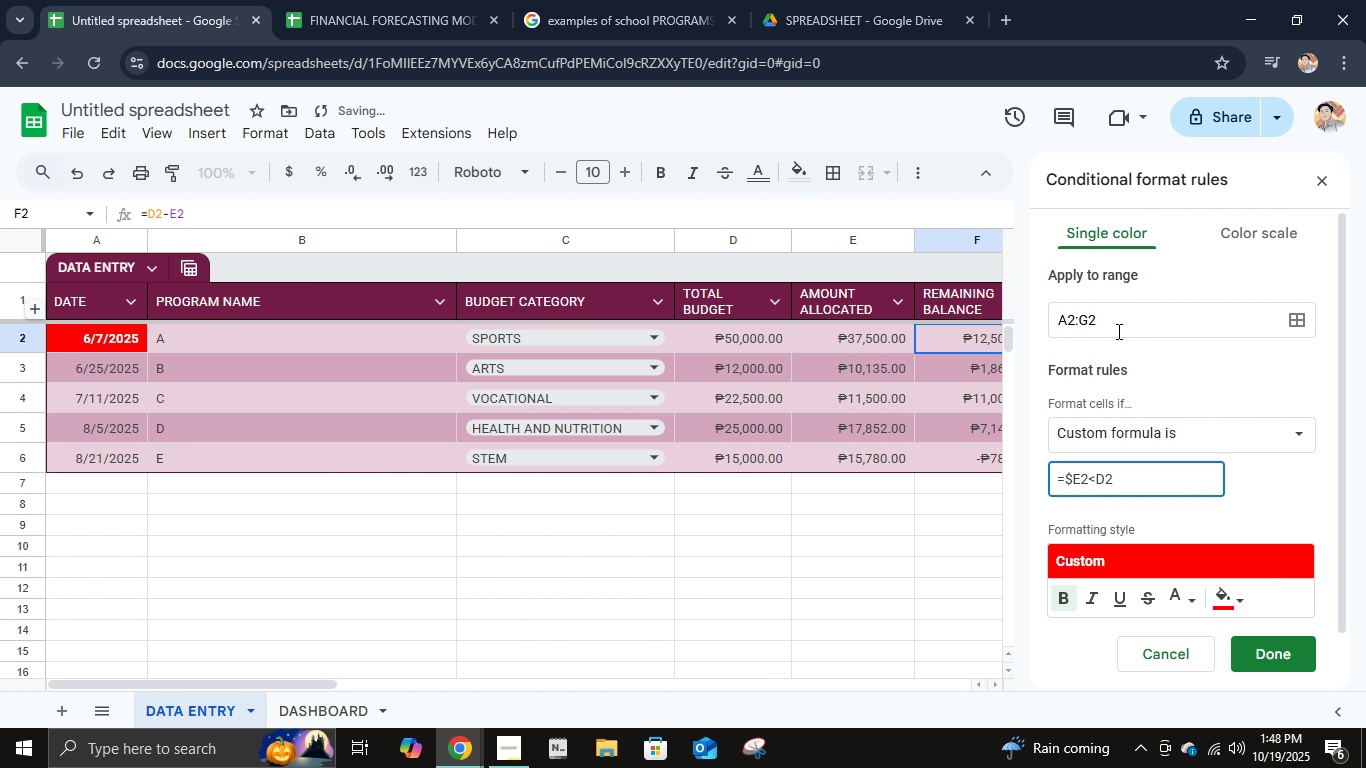 
left_click([1117, 331])
 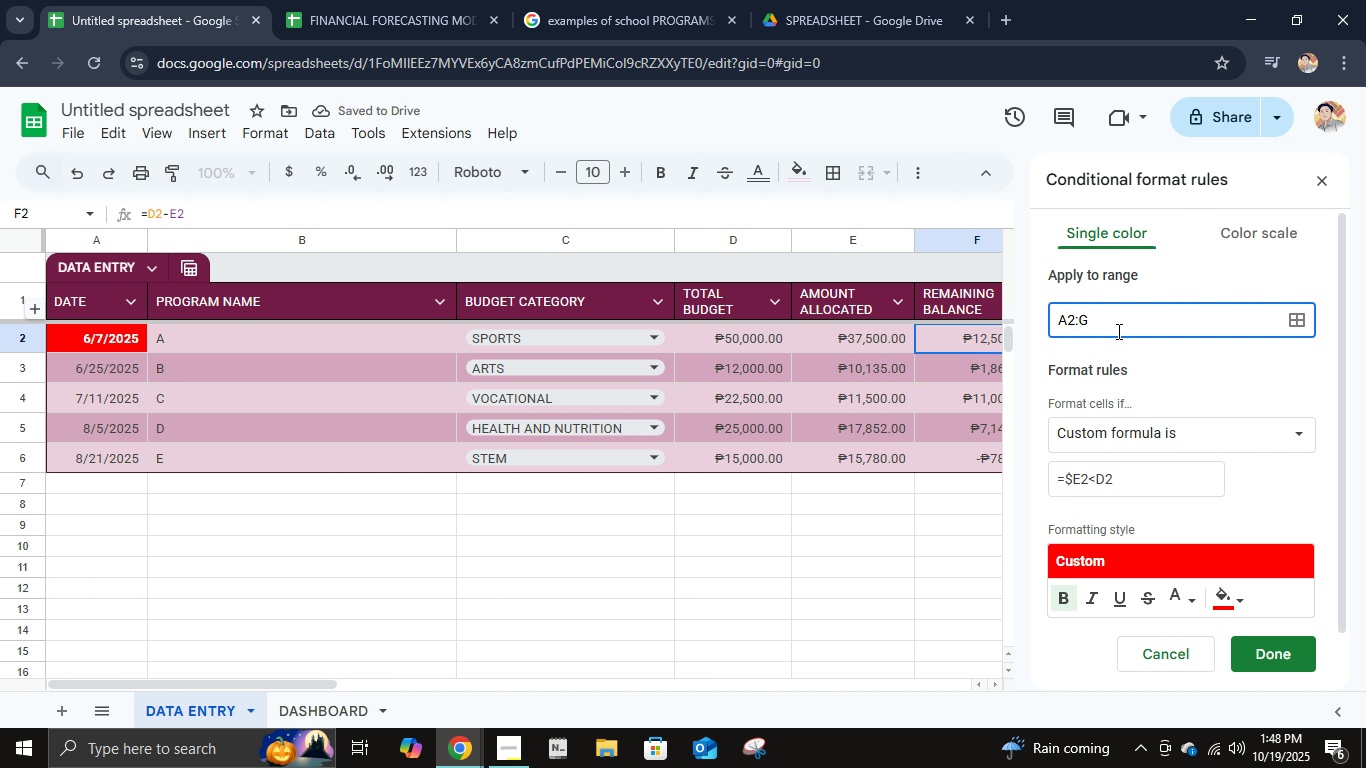 
key(Backspace)
 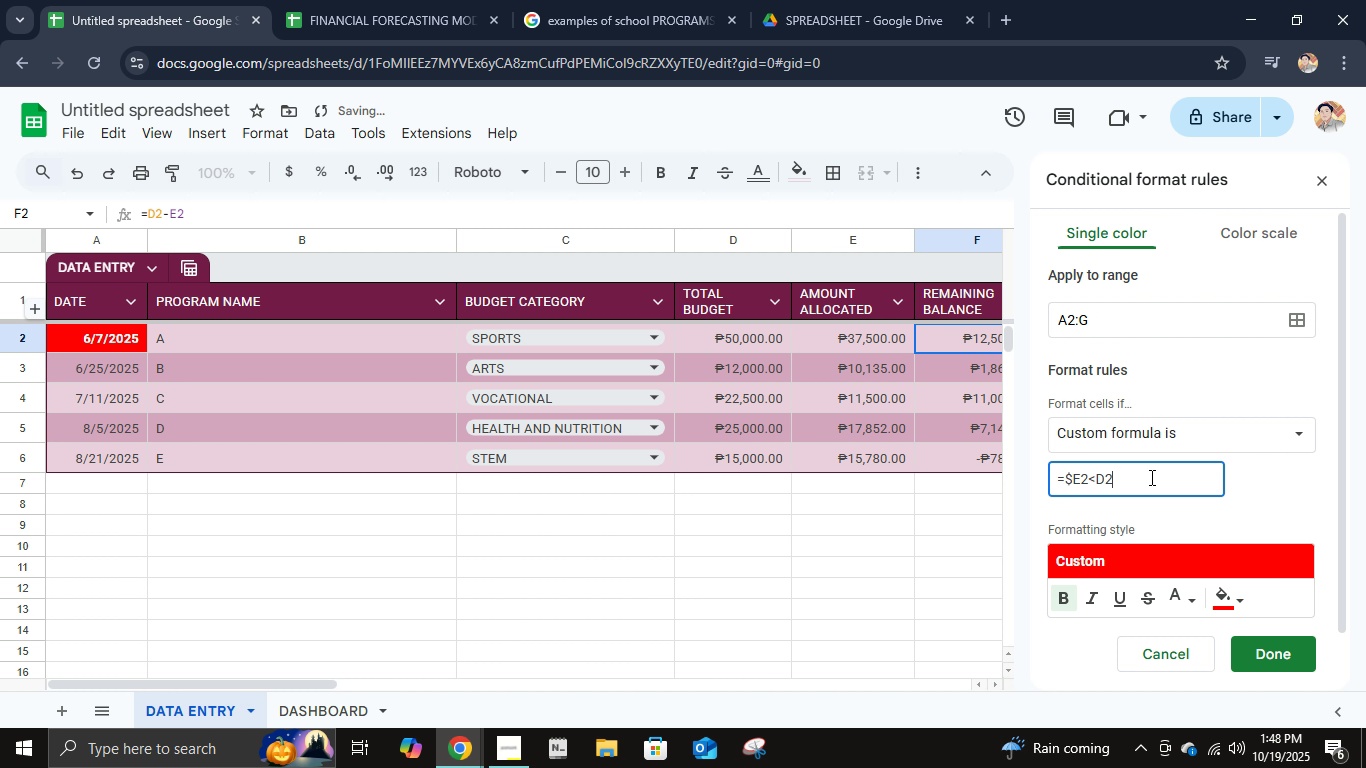 
left_click([1150, 477])
 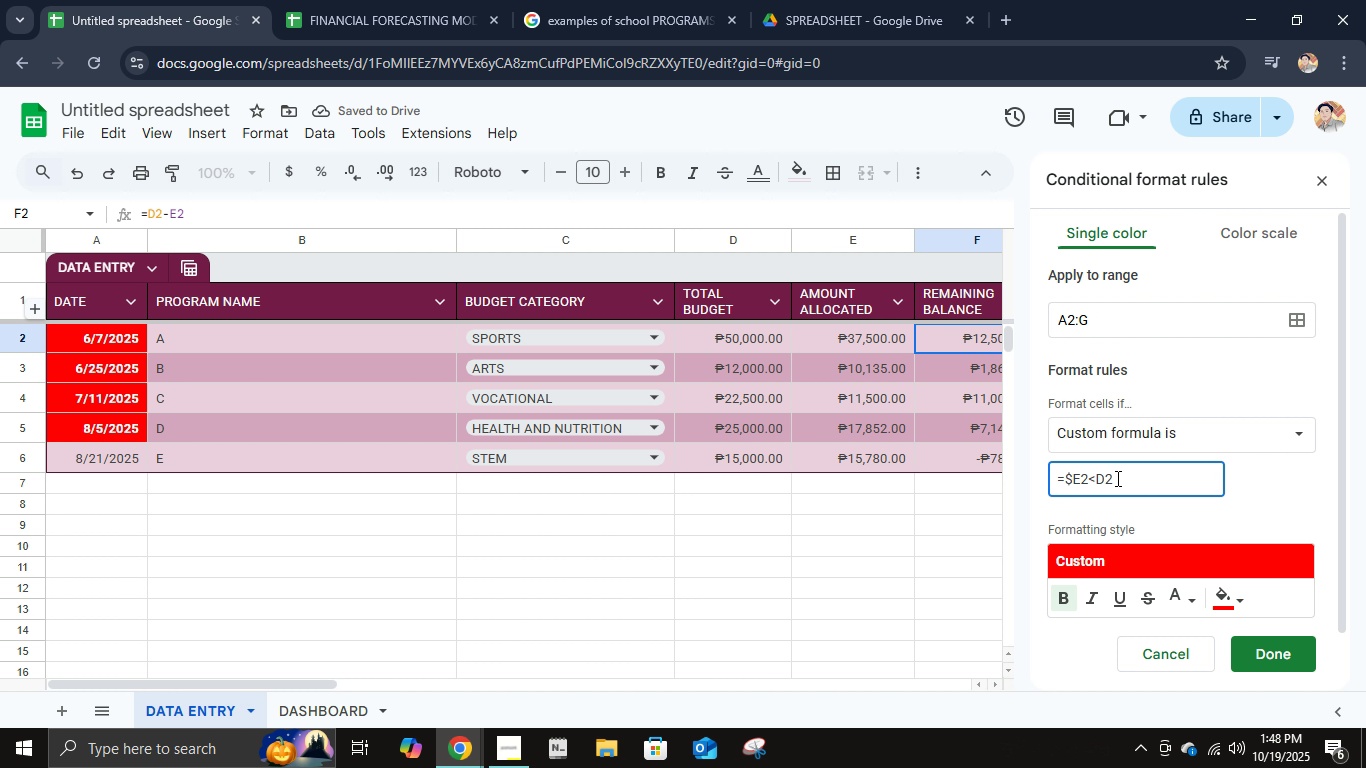 
left_click([1096, 479])
 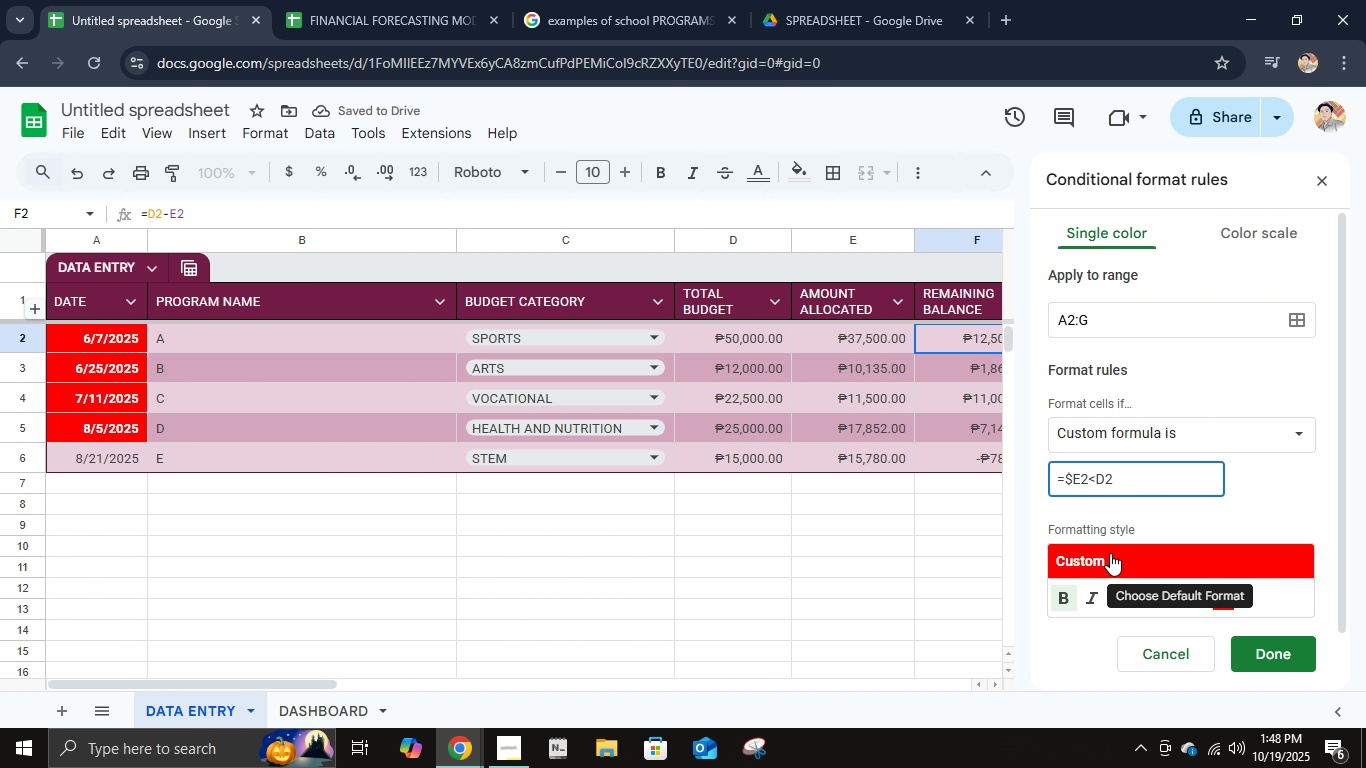 
key(Backspace)
 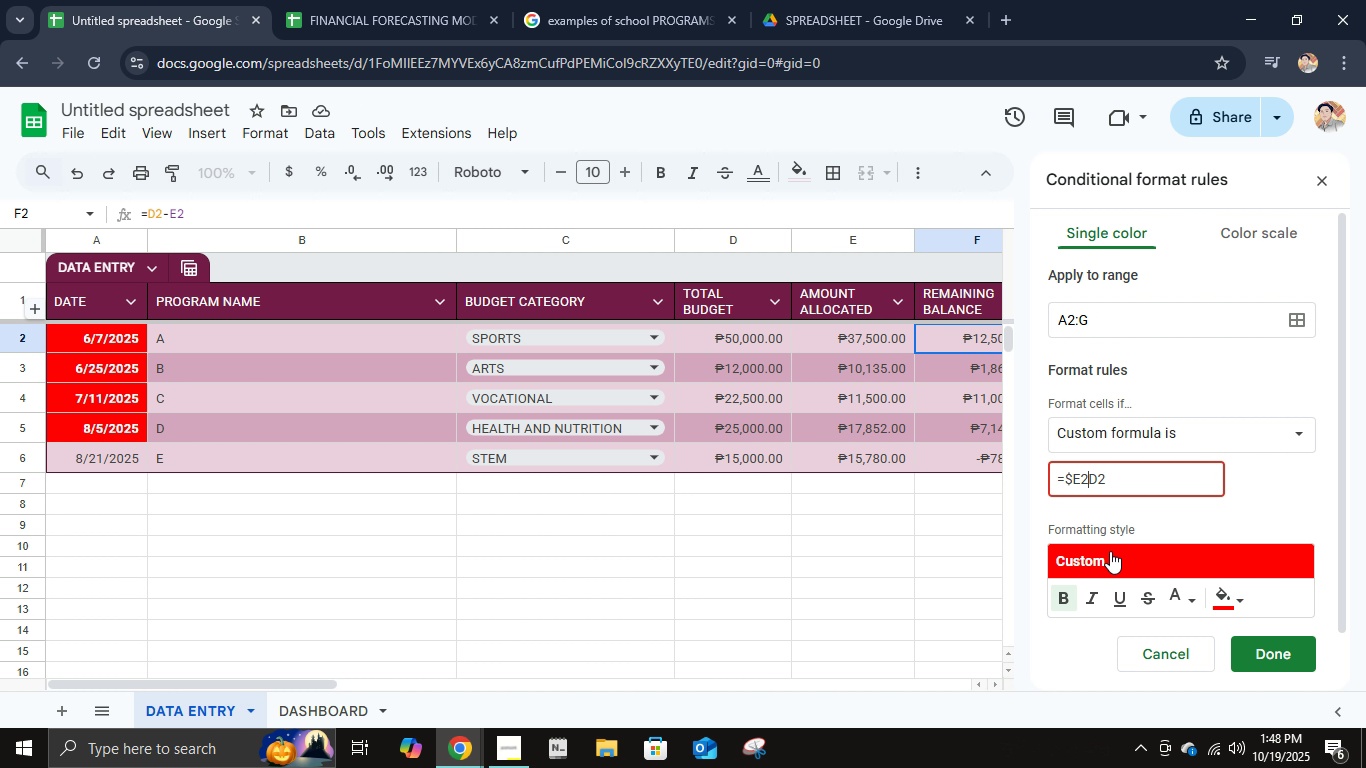 
key(Shift+ShiftRight)
 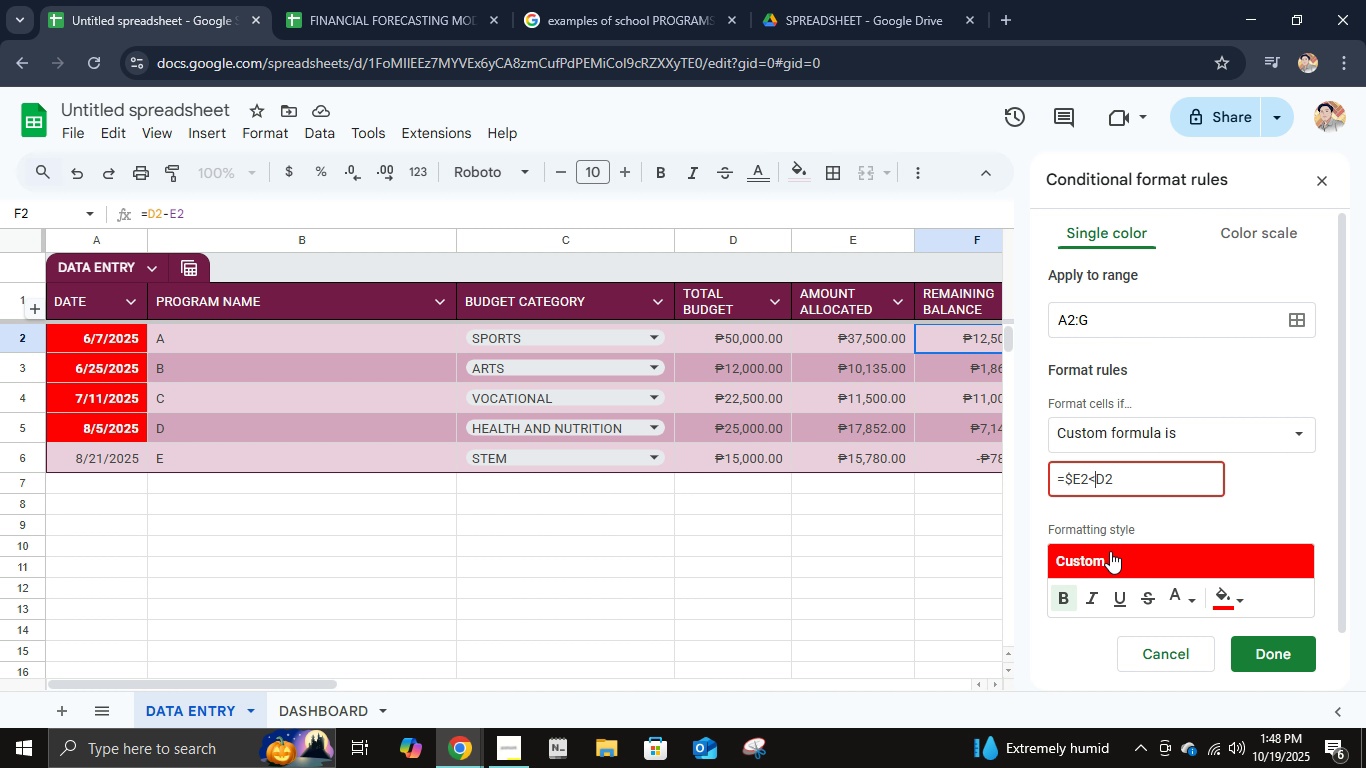 
key(Shift+Comma)
 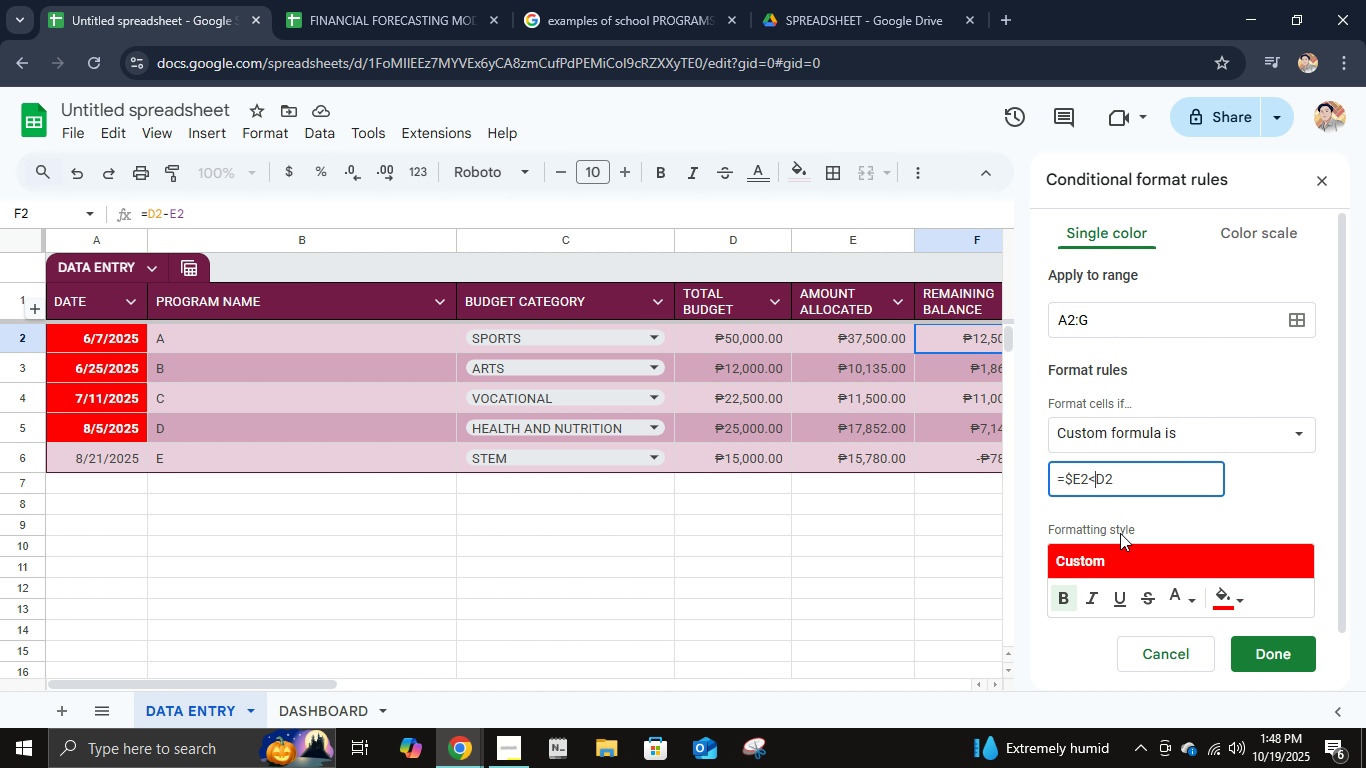 
key(Backspace)
 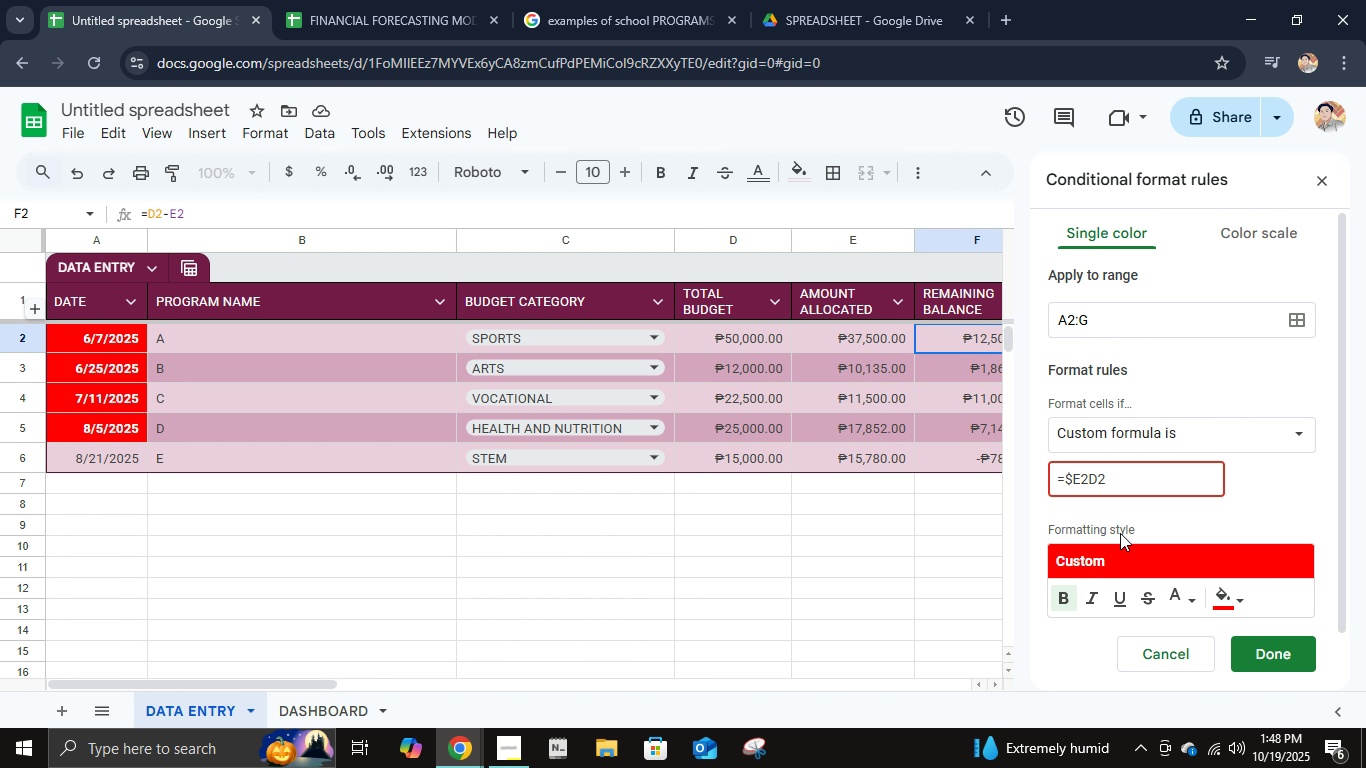 
key(Shift+ShiftRight)
 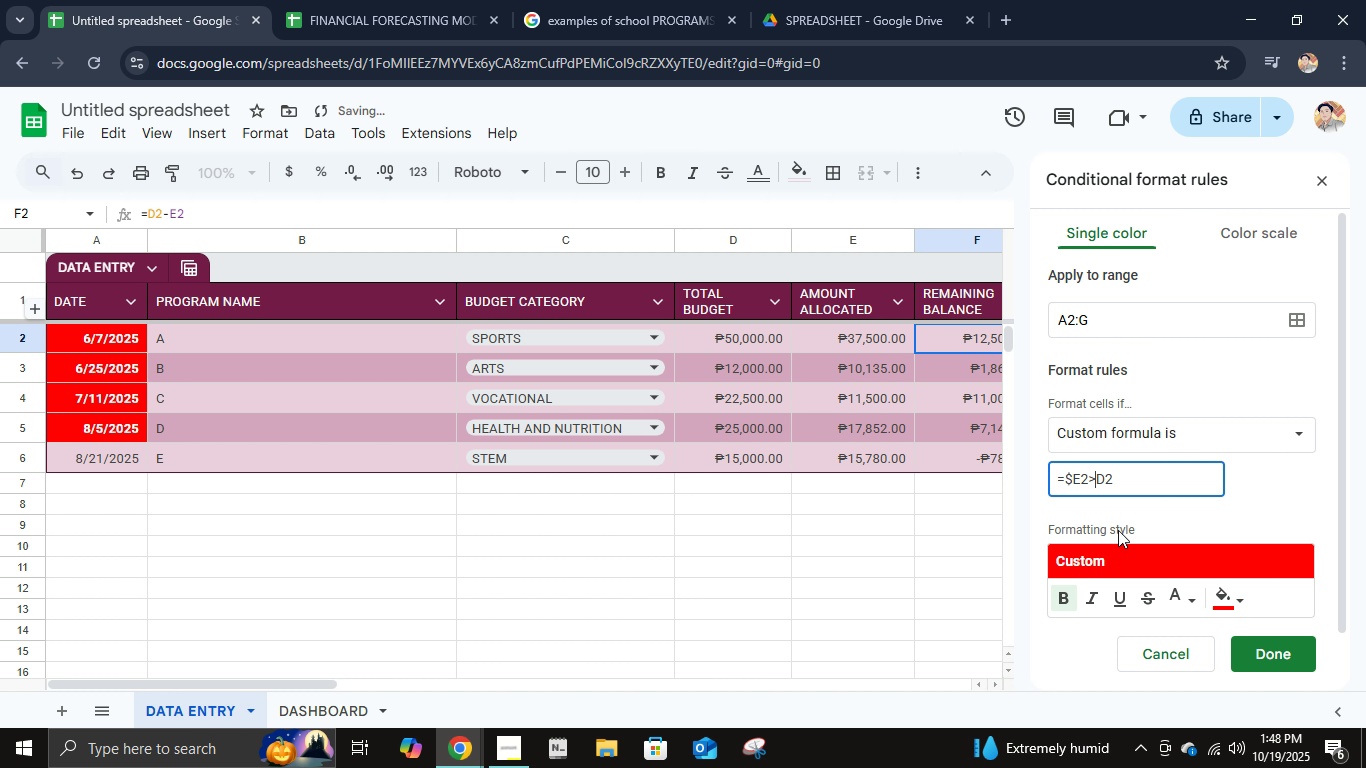 
key(Shift+Period)
 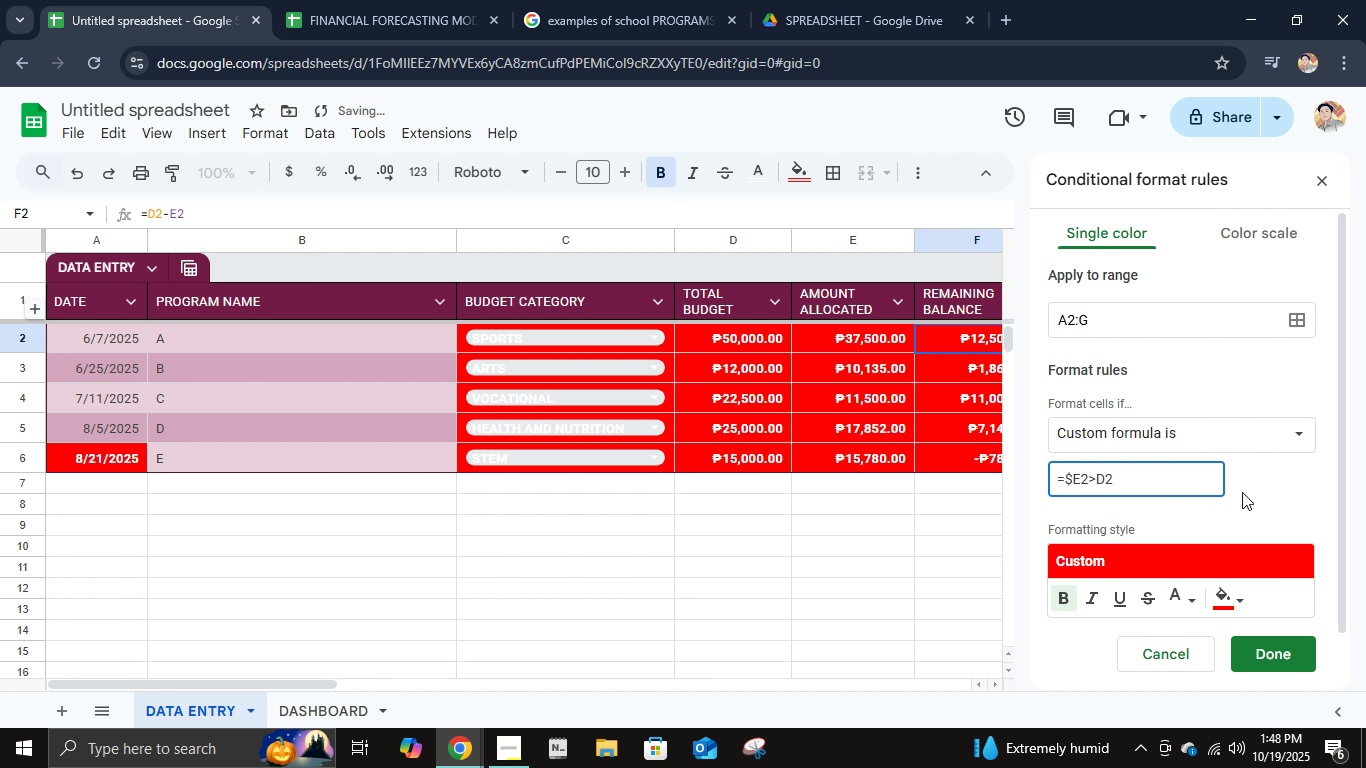 
left_click([1242, 492])
 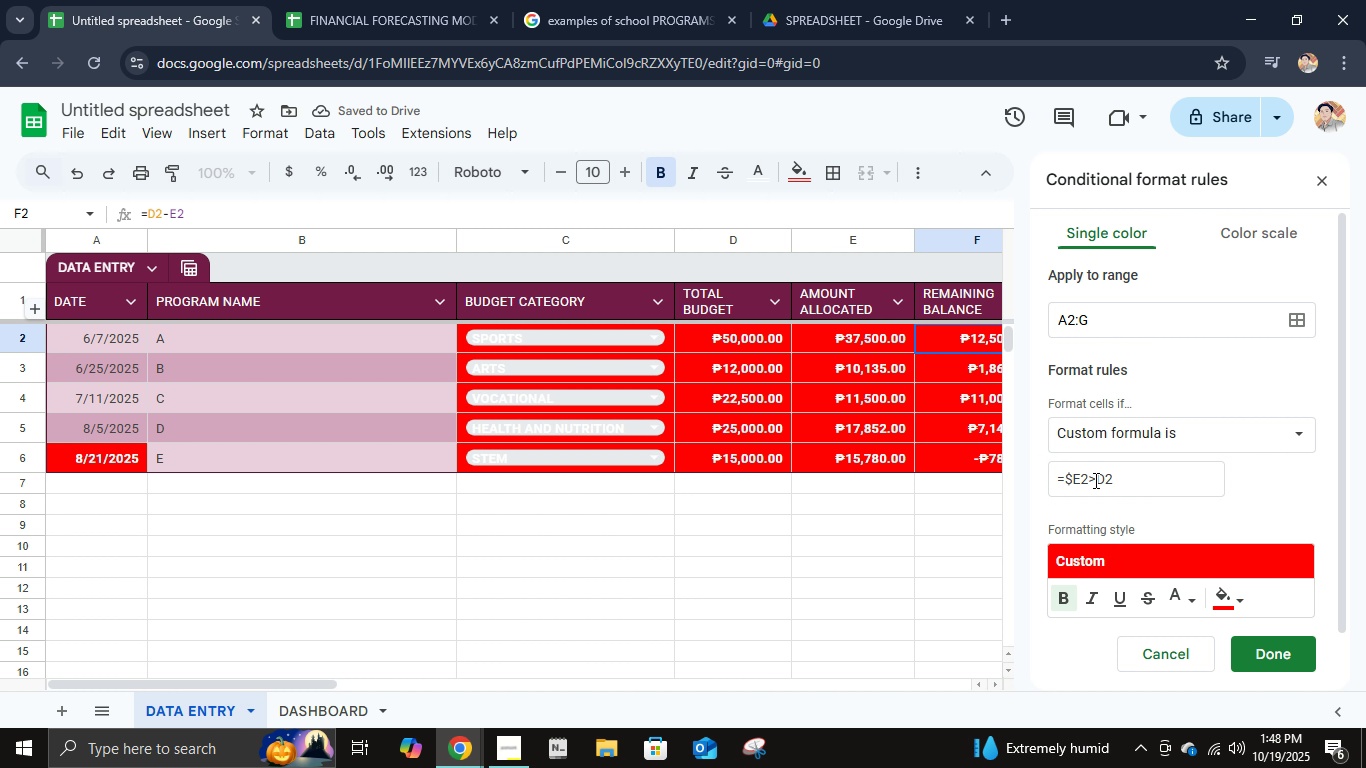 
left_click([1094, 480])
 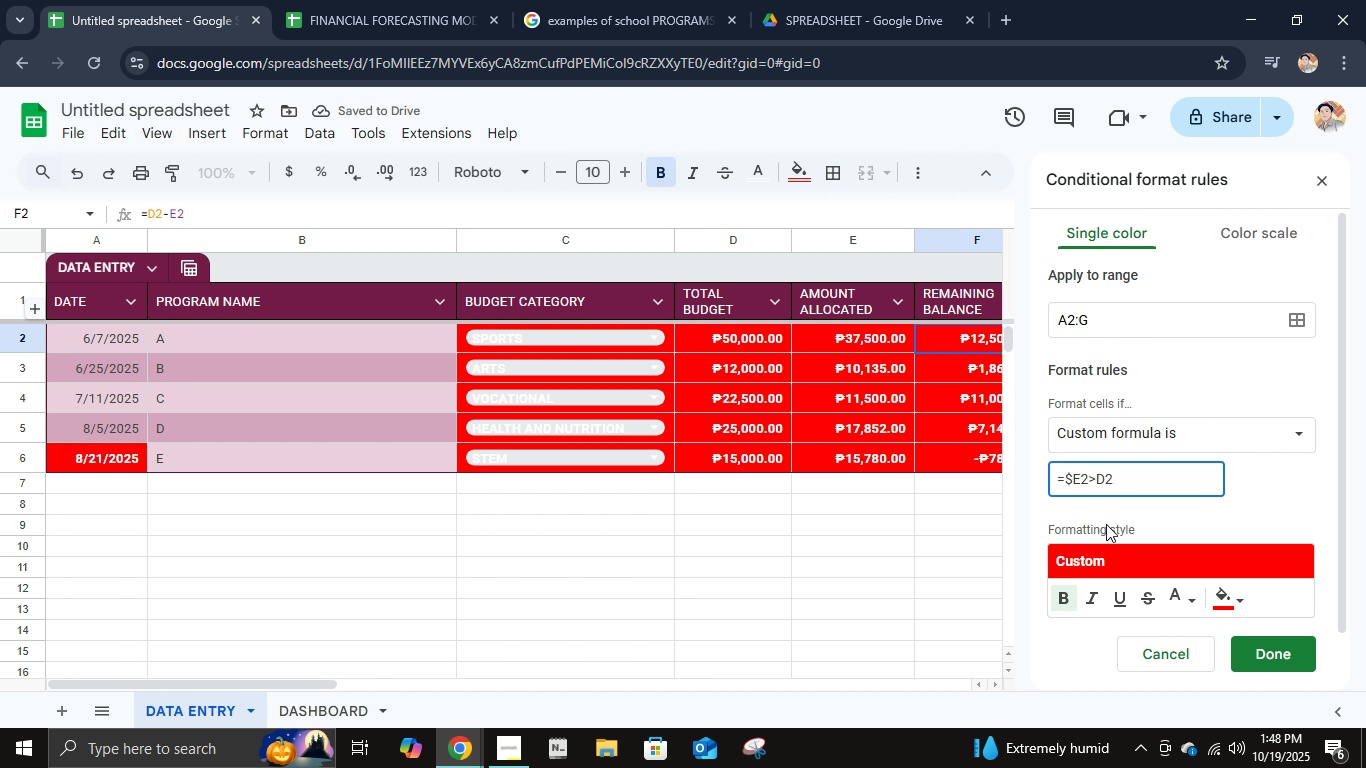 
key(Backspace)
 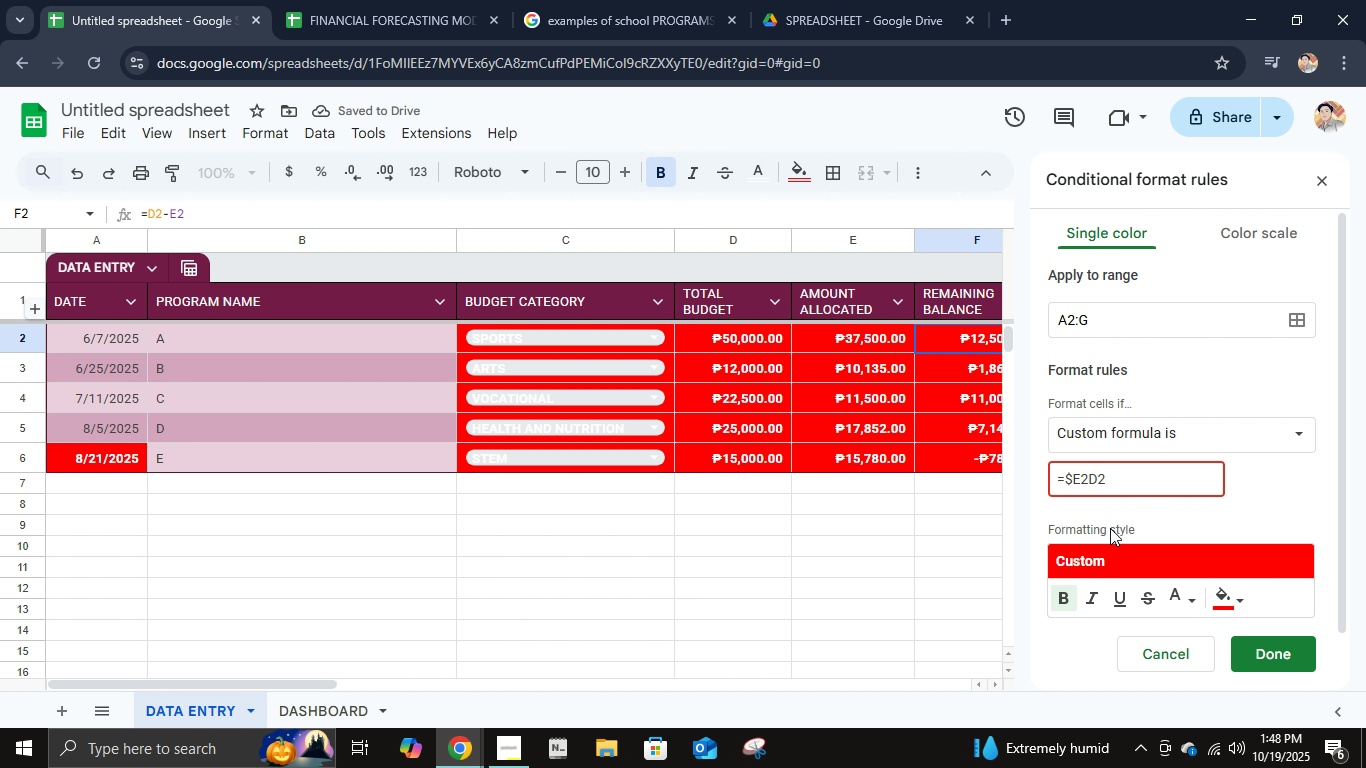 
key(Shift+Comma)
 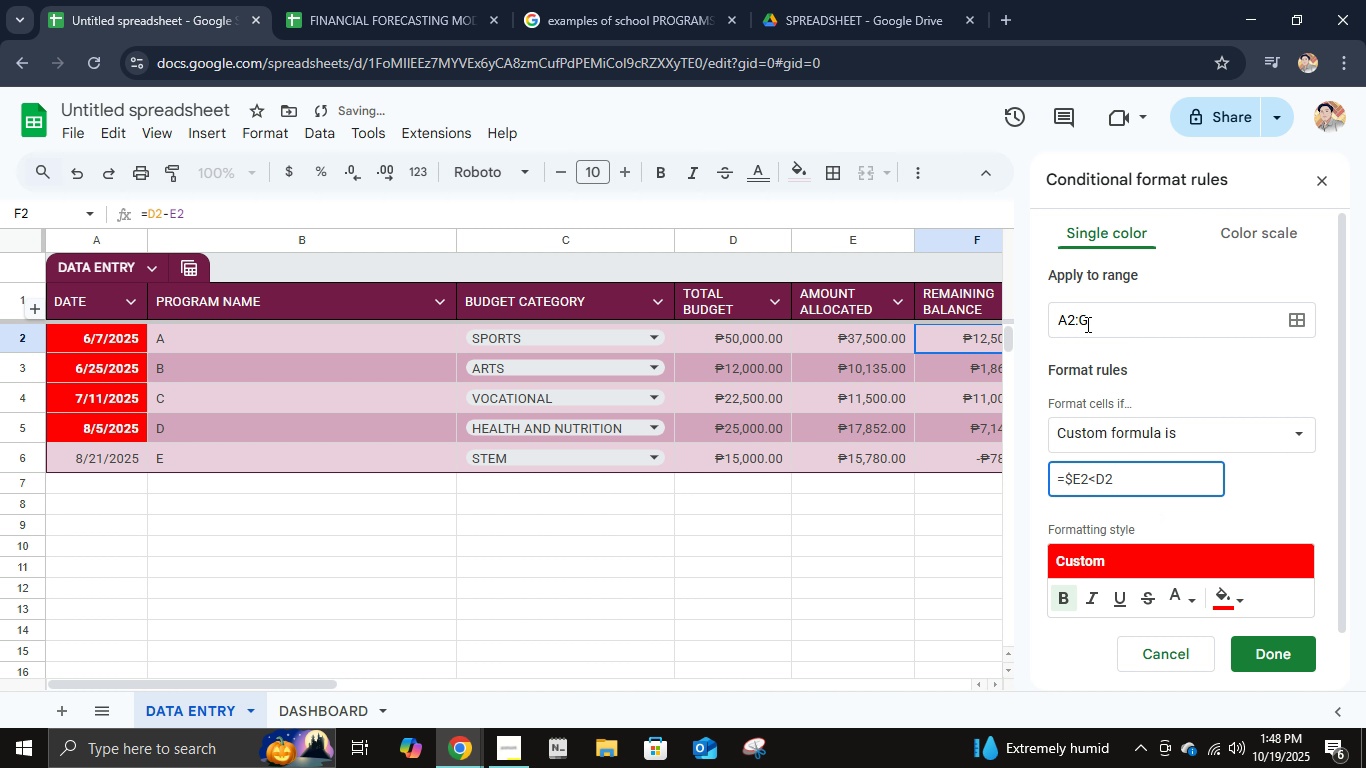 
left_click([1076, 322])
 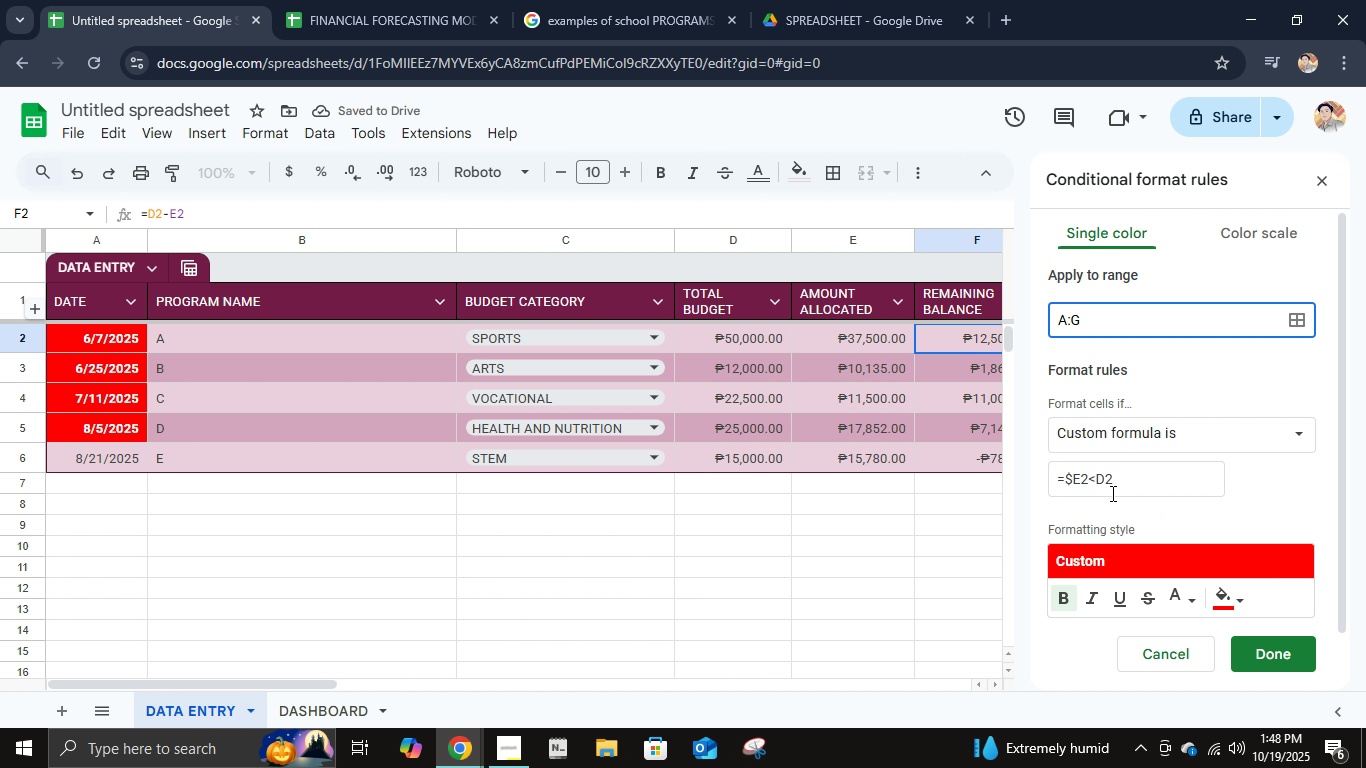 
key(Backspace)
 